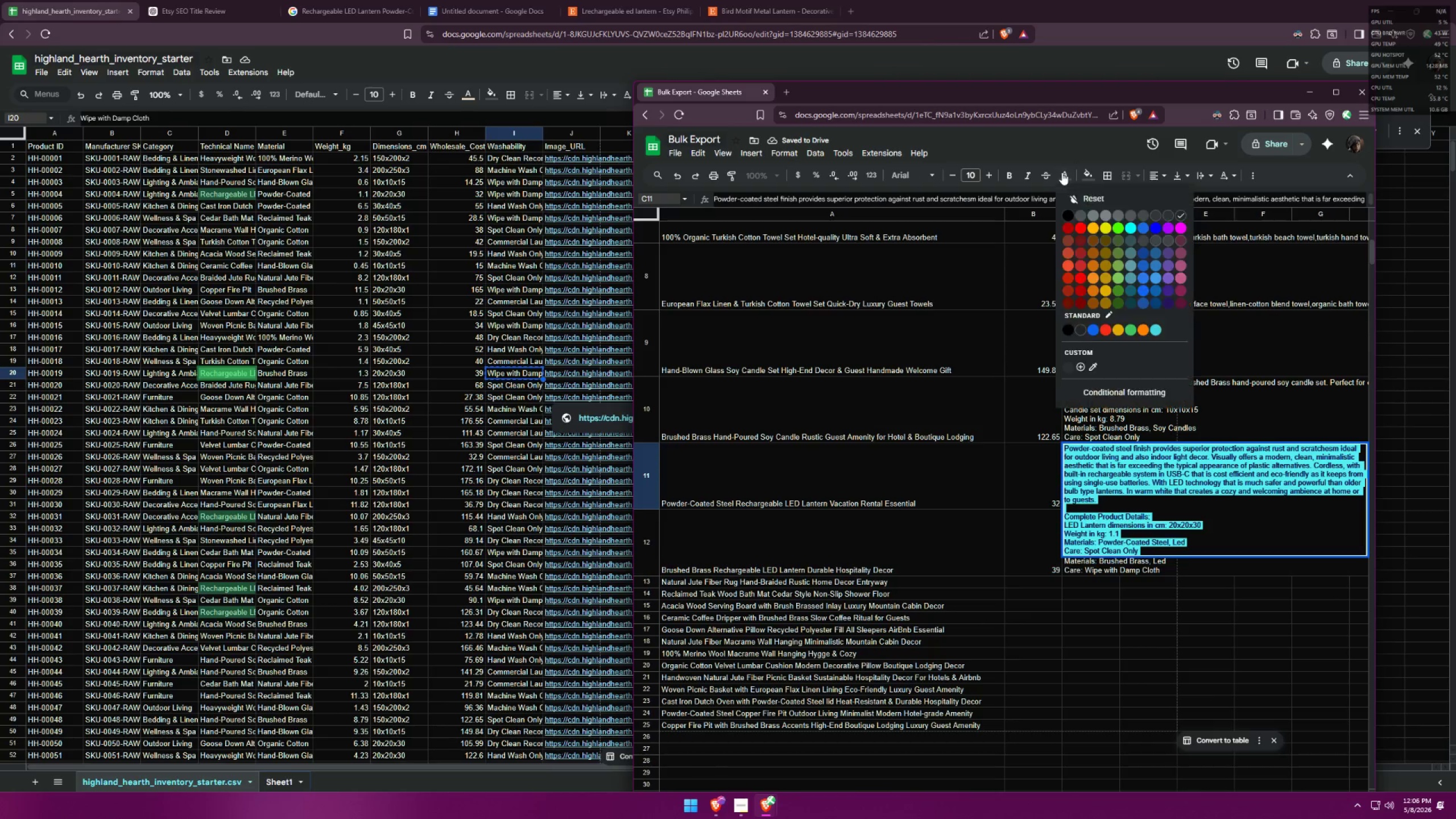 
double_click([1064, 216])
 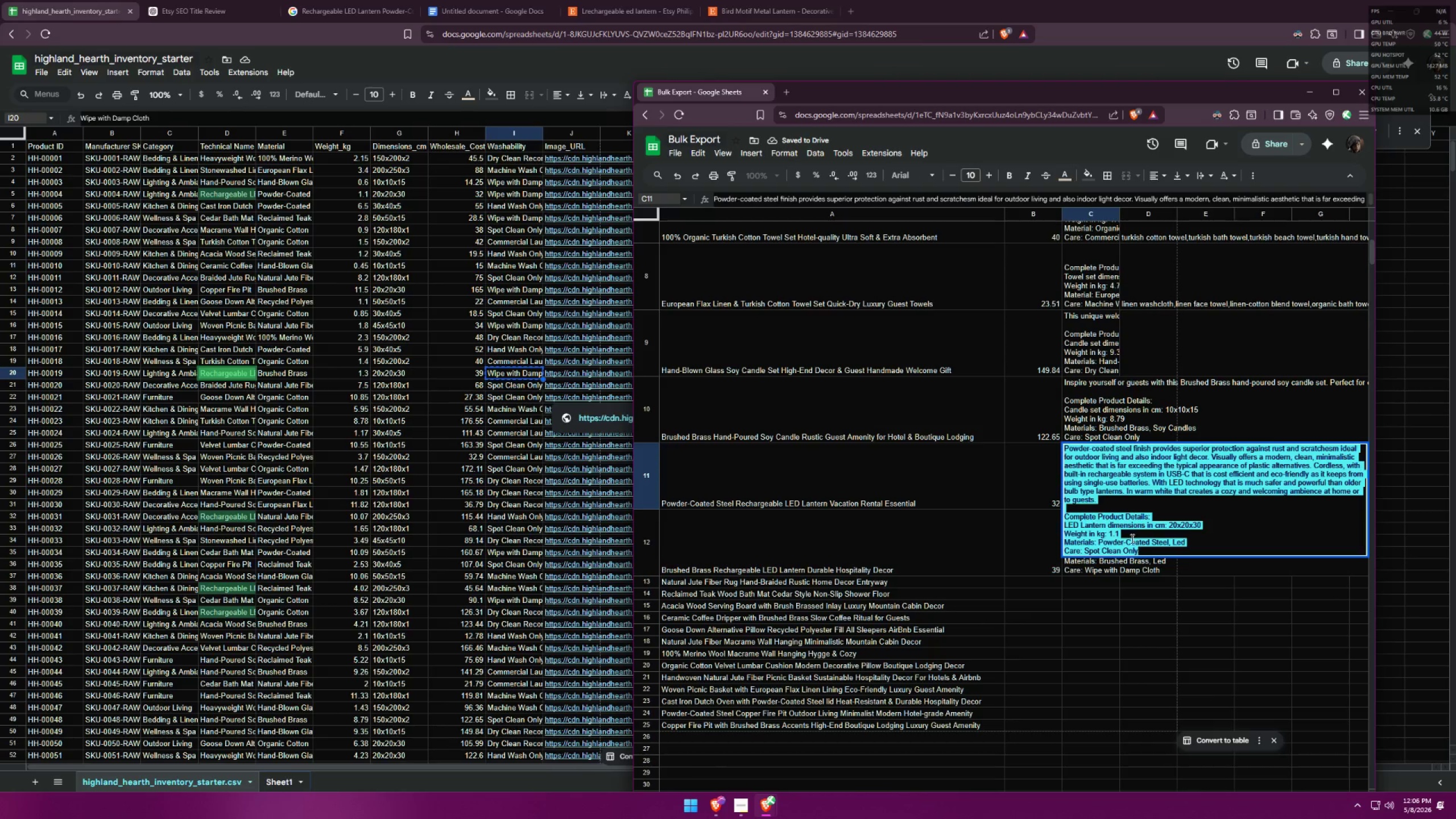 
left_click([1127, 552])
 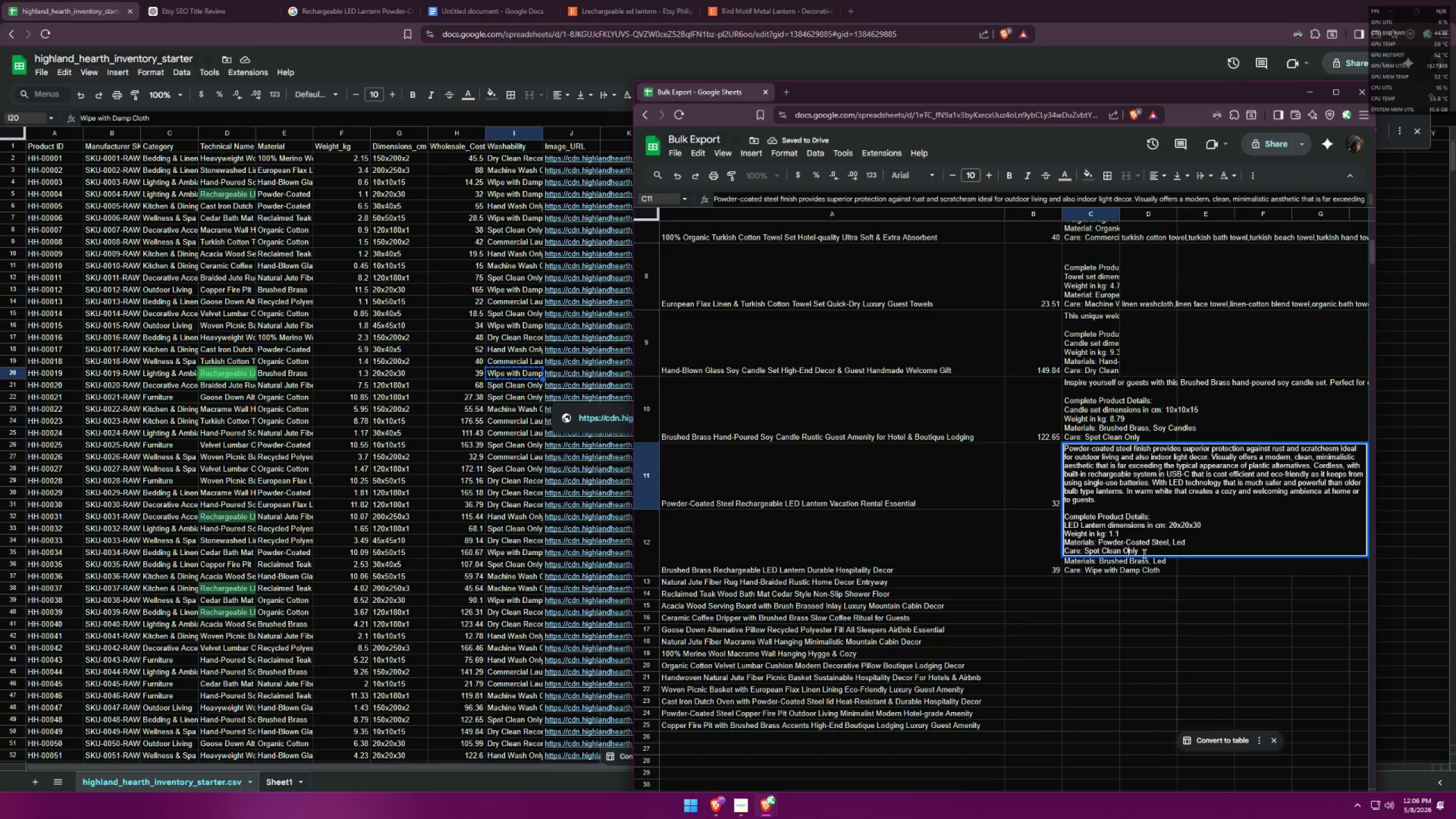 
left_click_drag(start_coordinate=[1145, 553], to_coordinate=[1085, 555])
 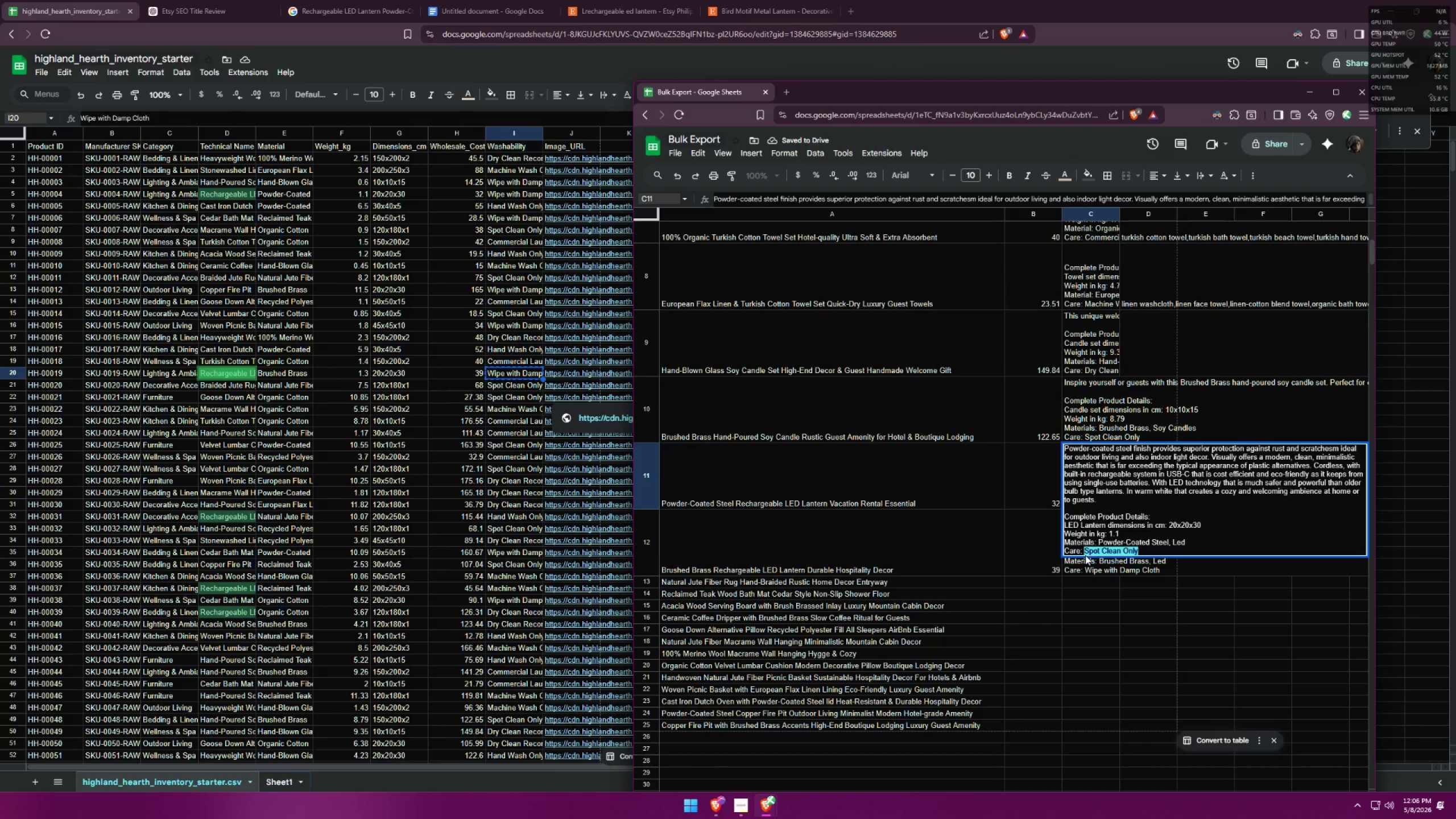 
key(Control+ControlLeft)
 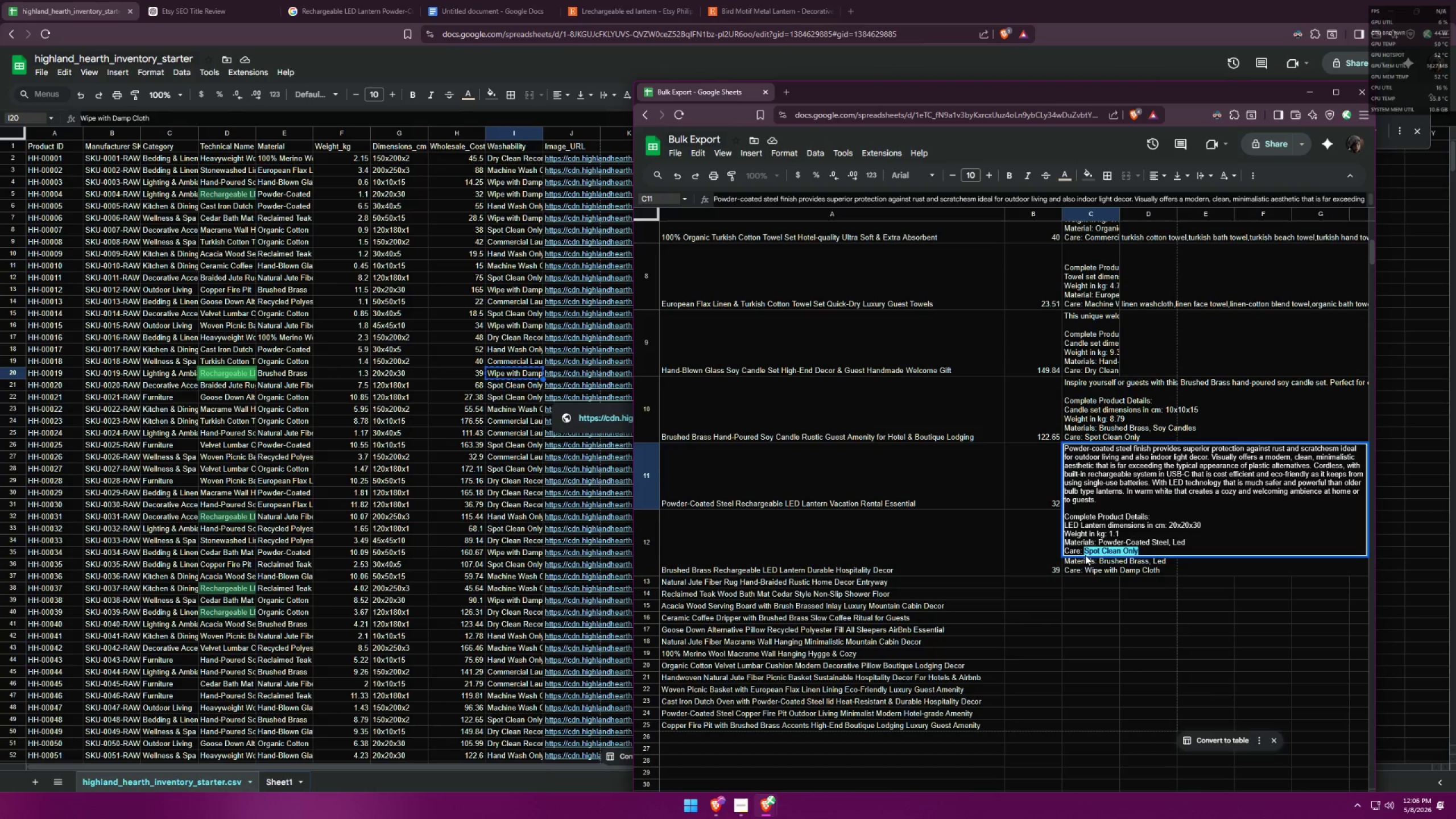 
key(Control+V)
 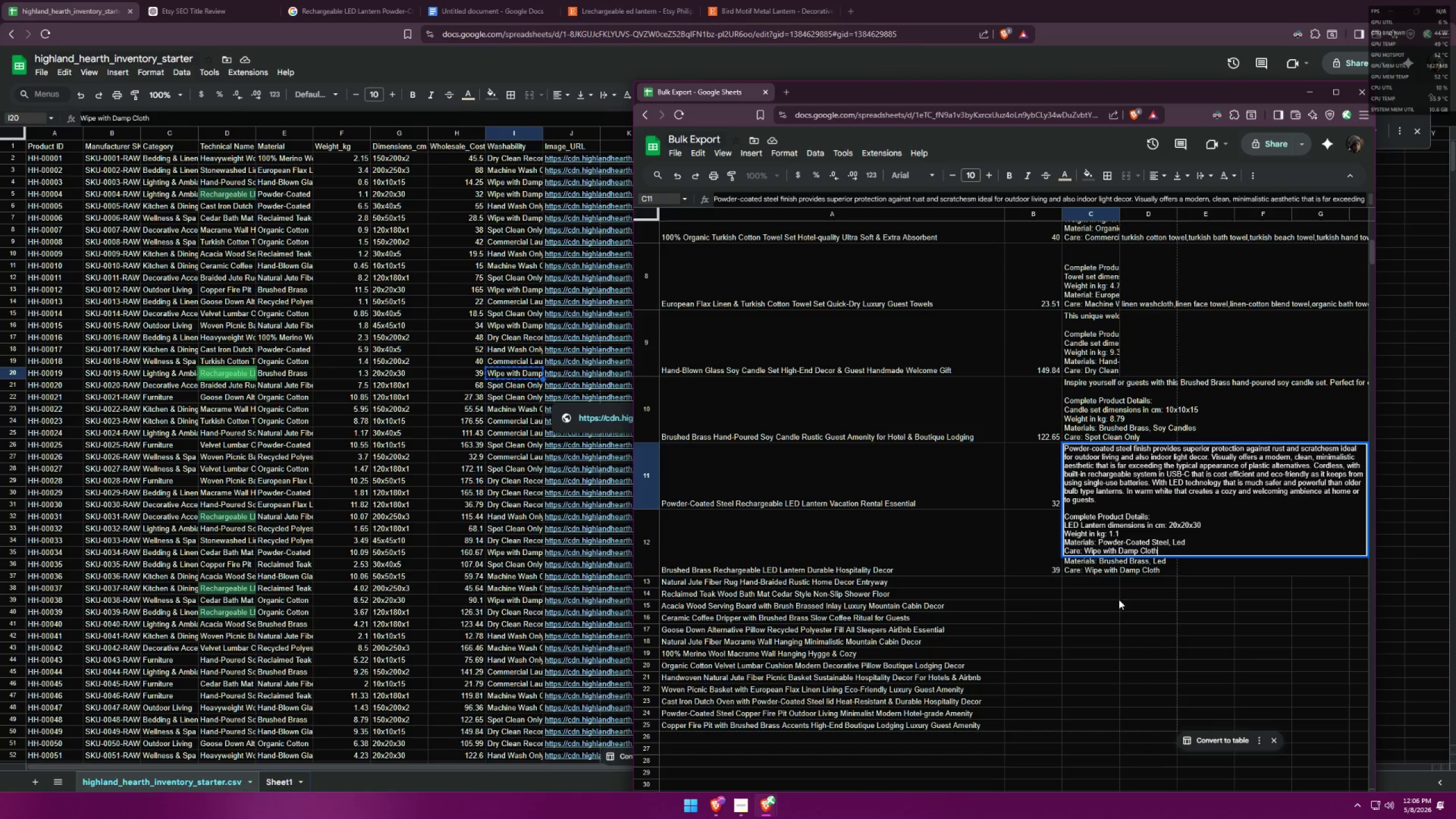 
left_click([1098, 601])
 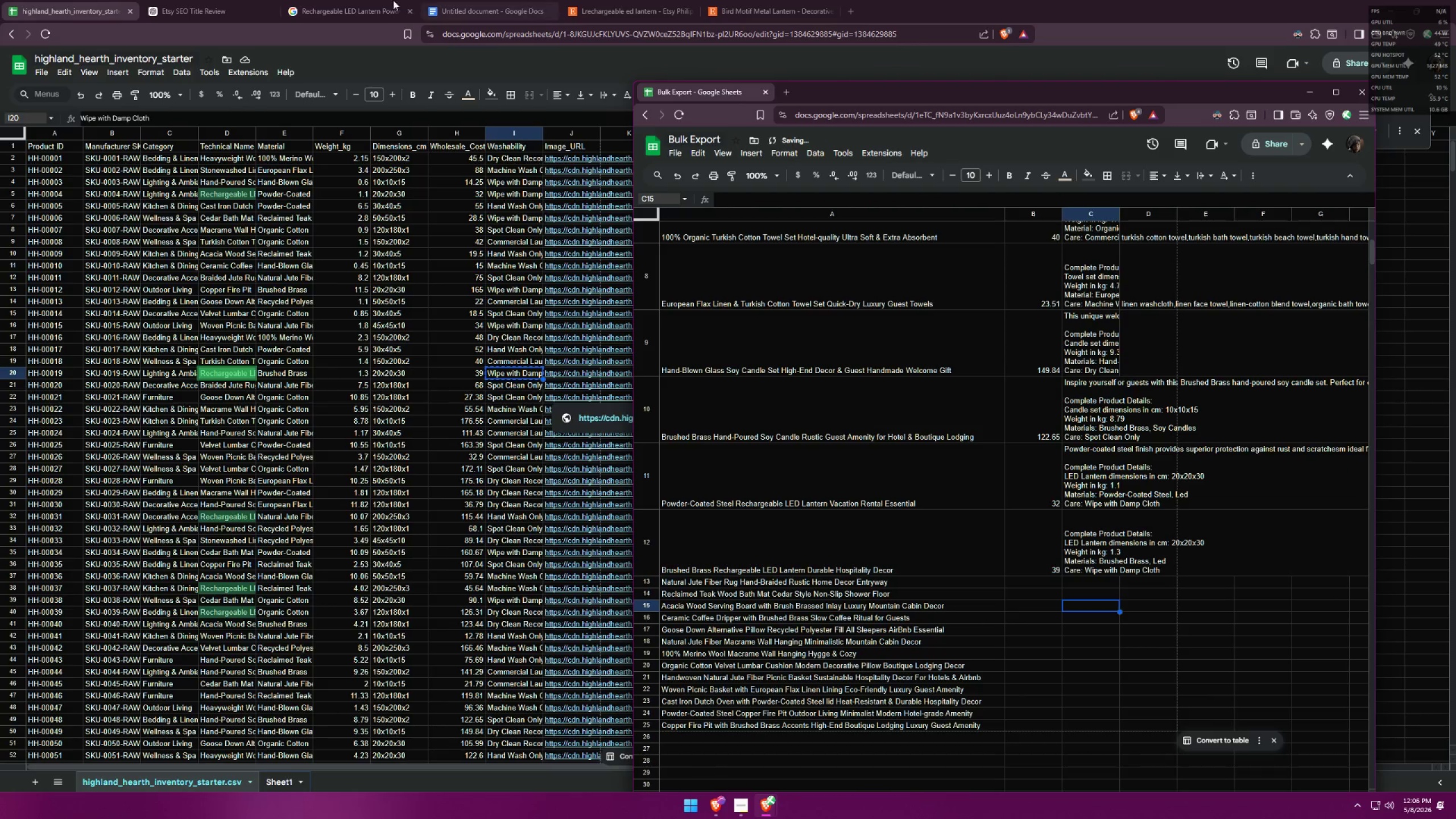 
left_click([313, 0])
 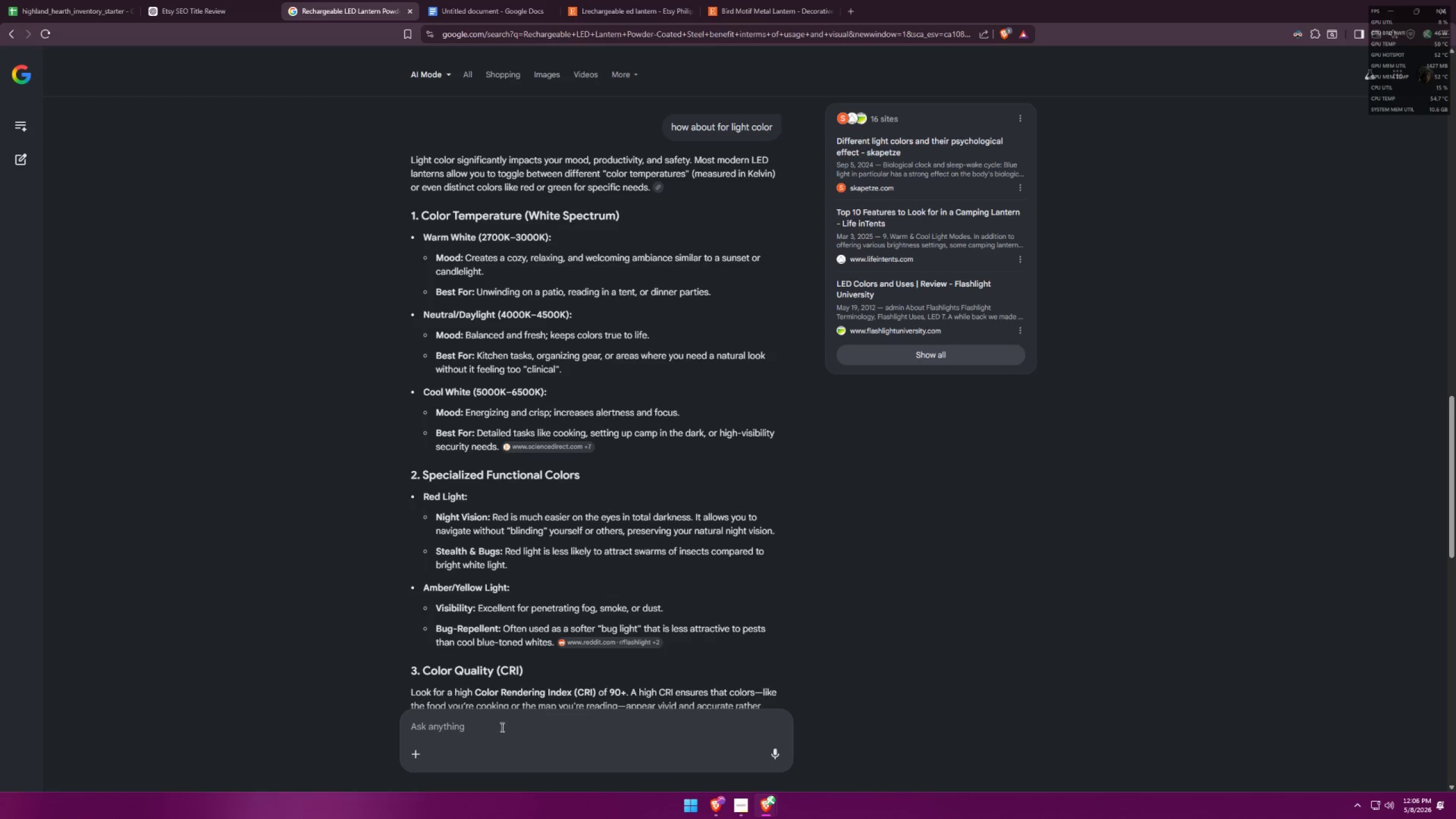 
left_click([498, 736])
 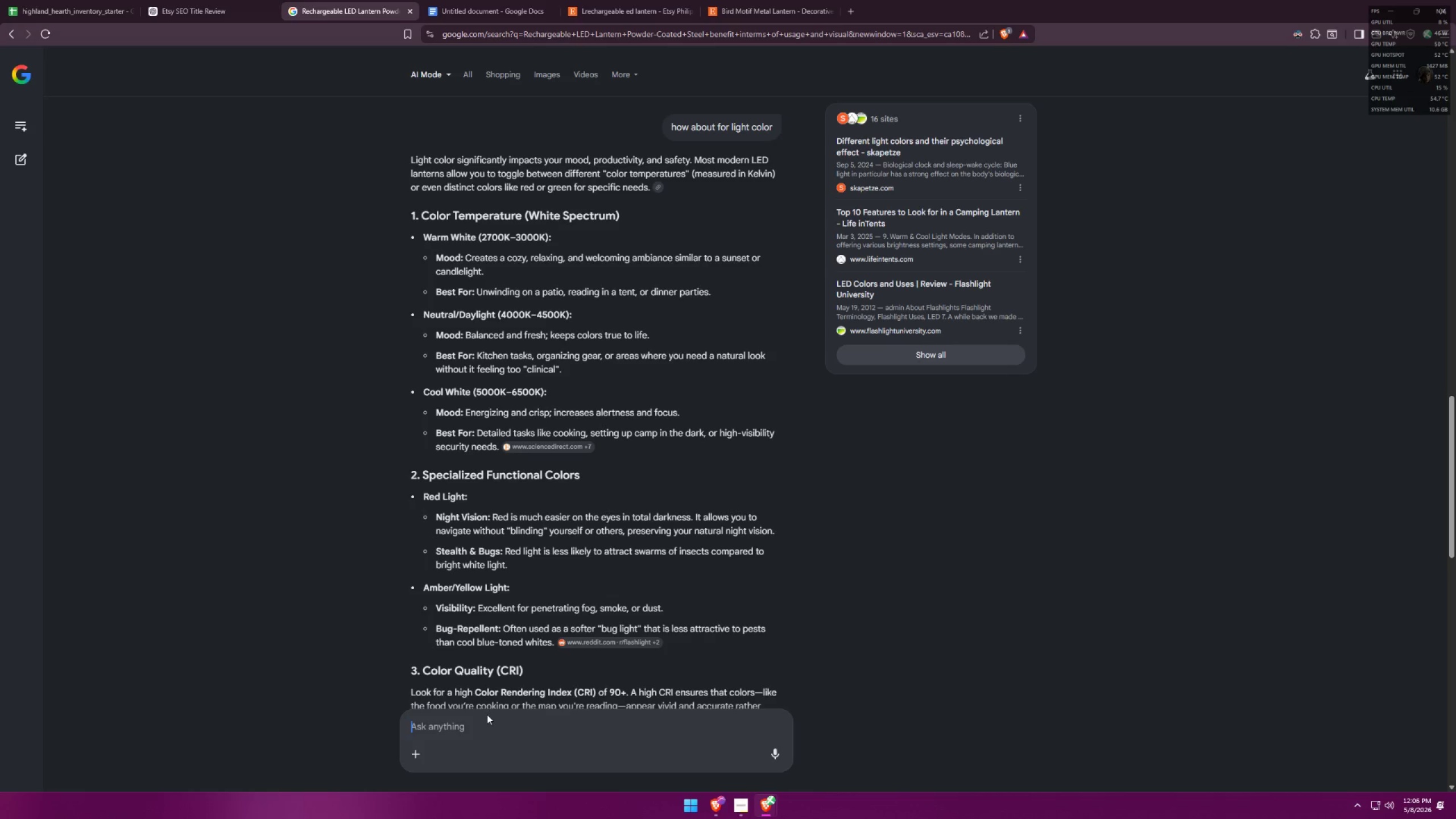 
type(is LED waterproof)
 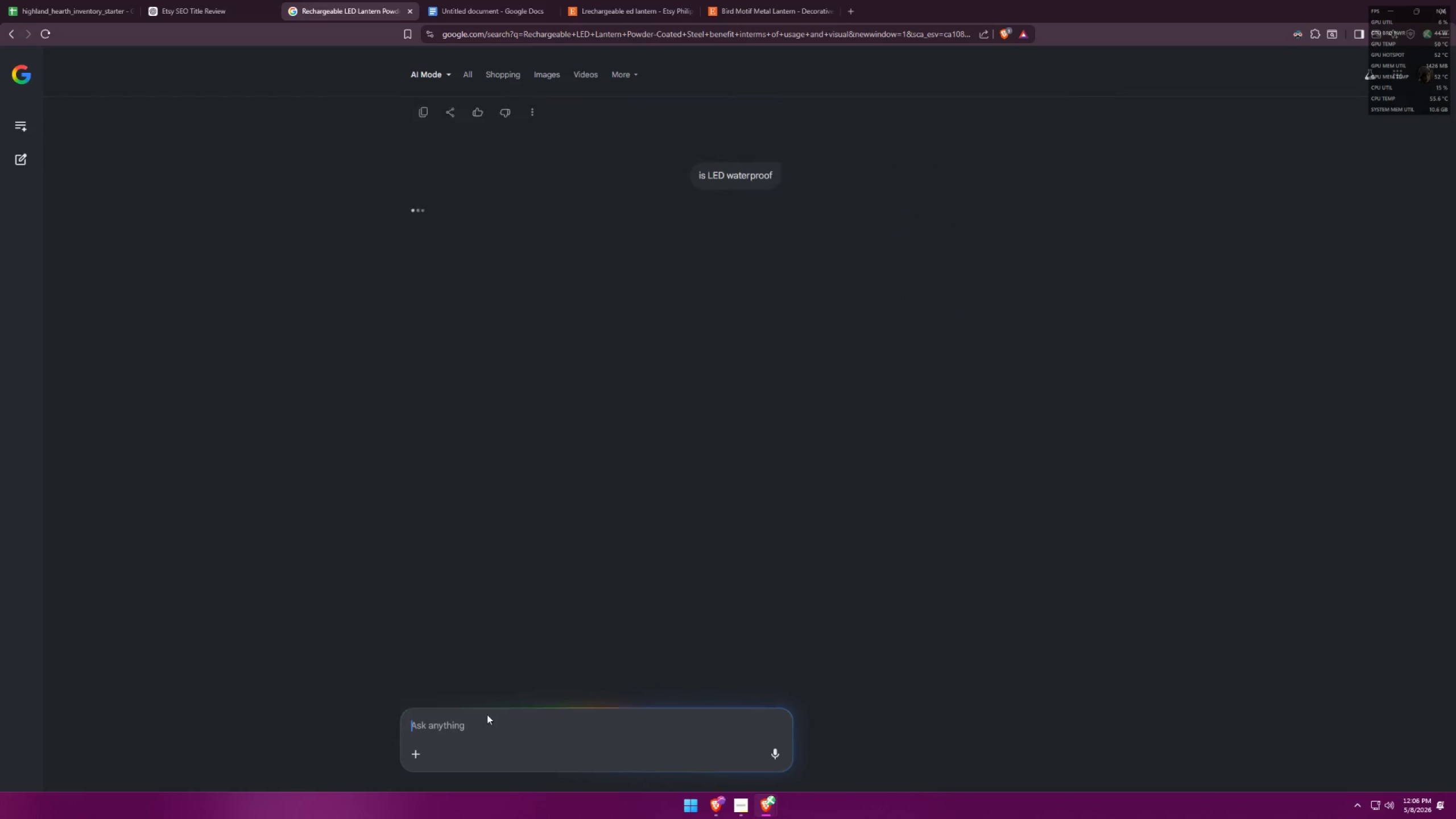 
 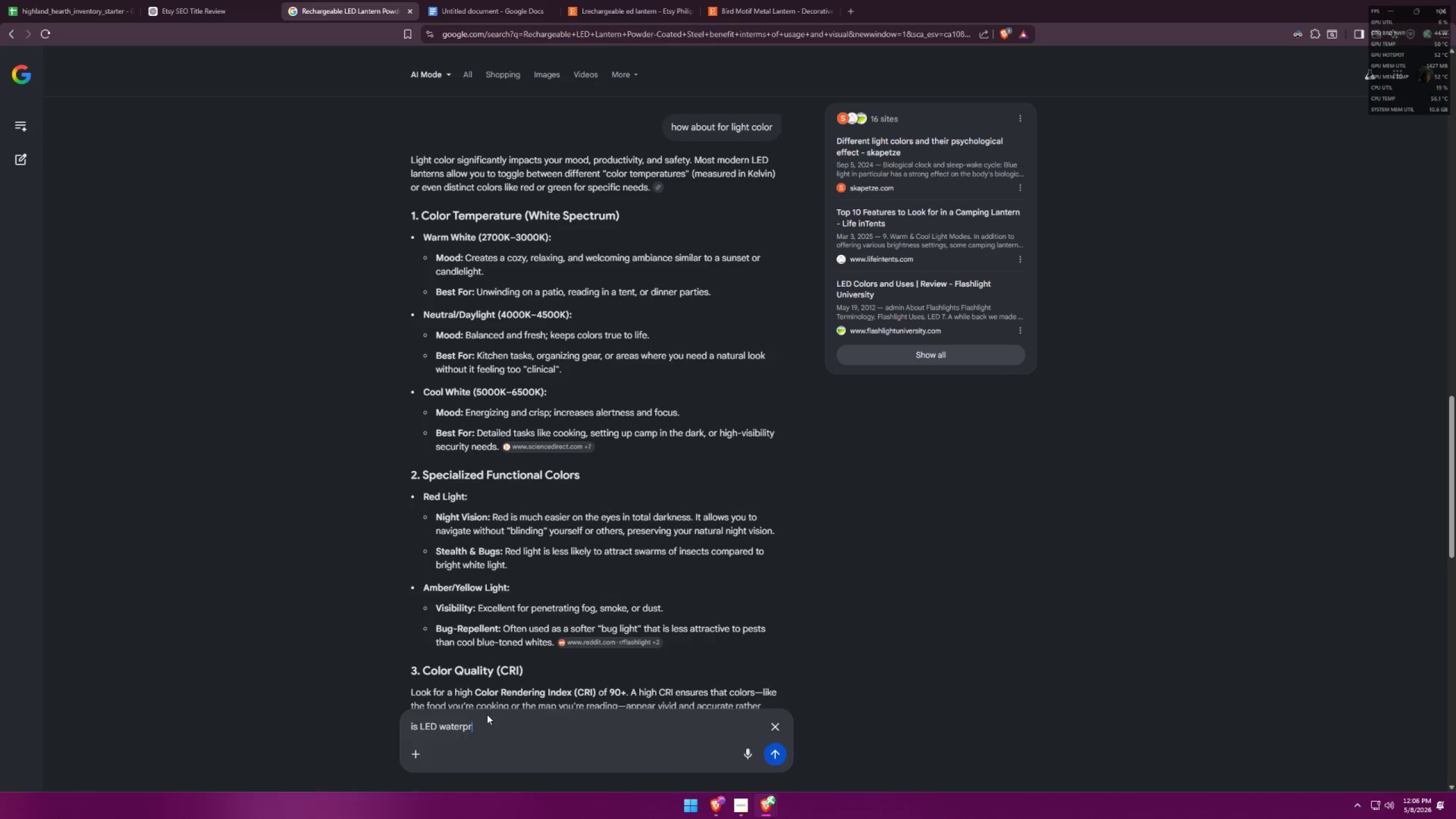 
key(Enter)
 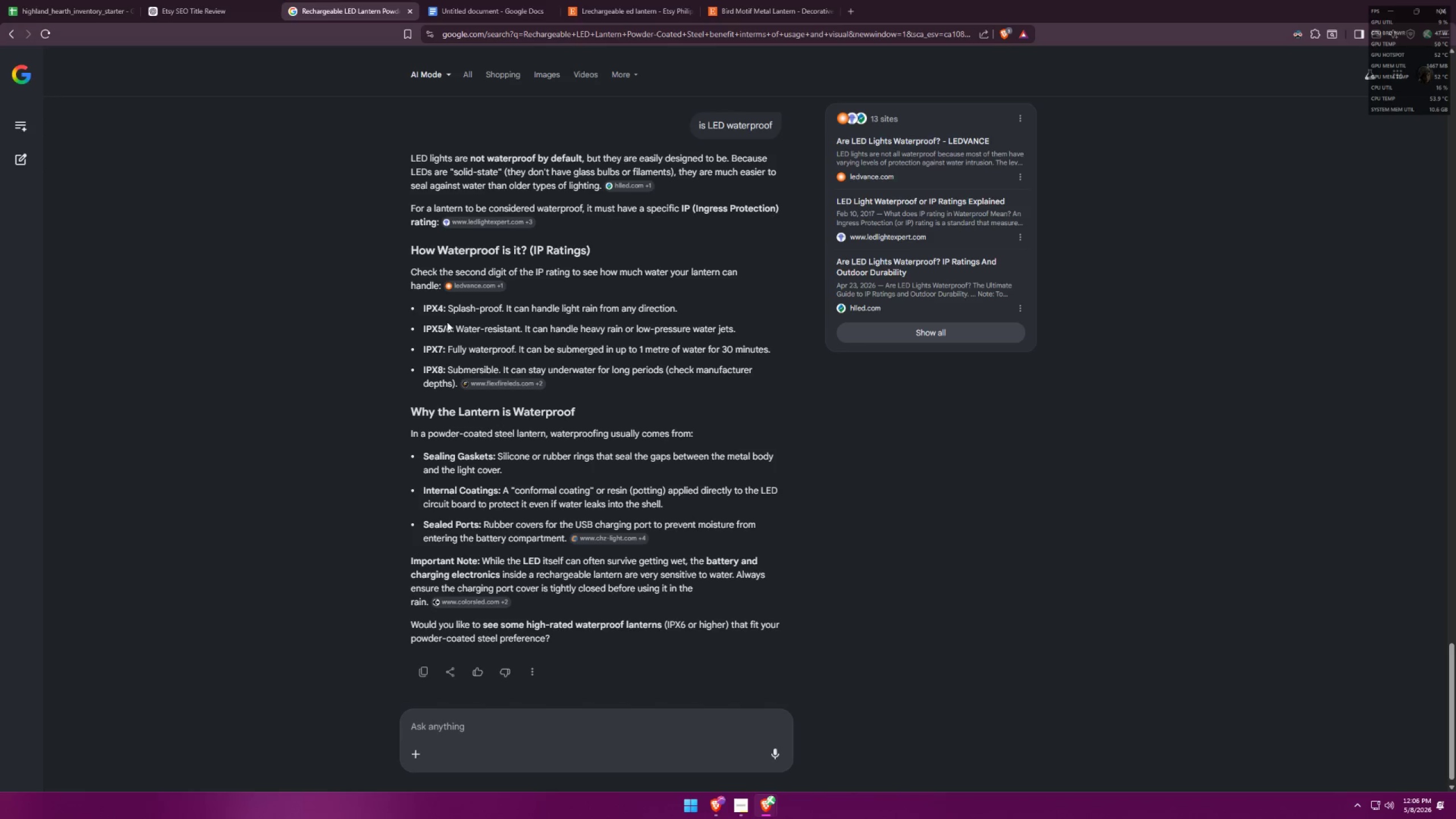 
wait(12.45)
 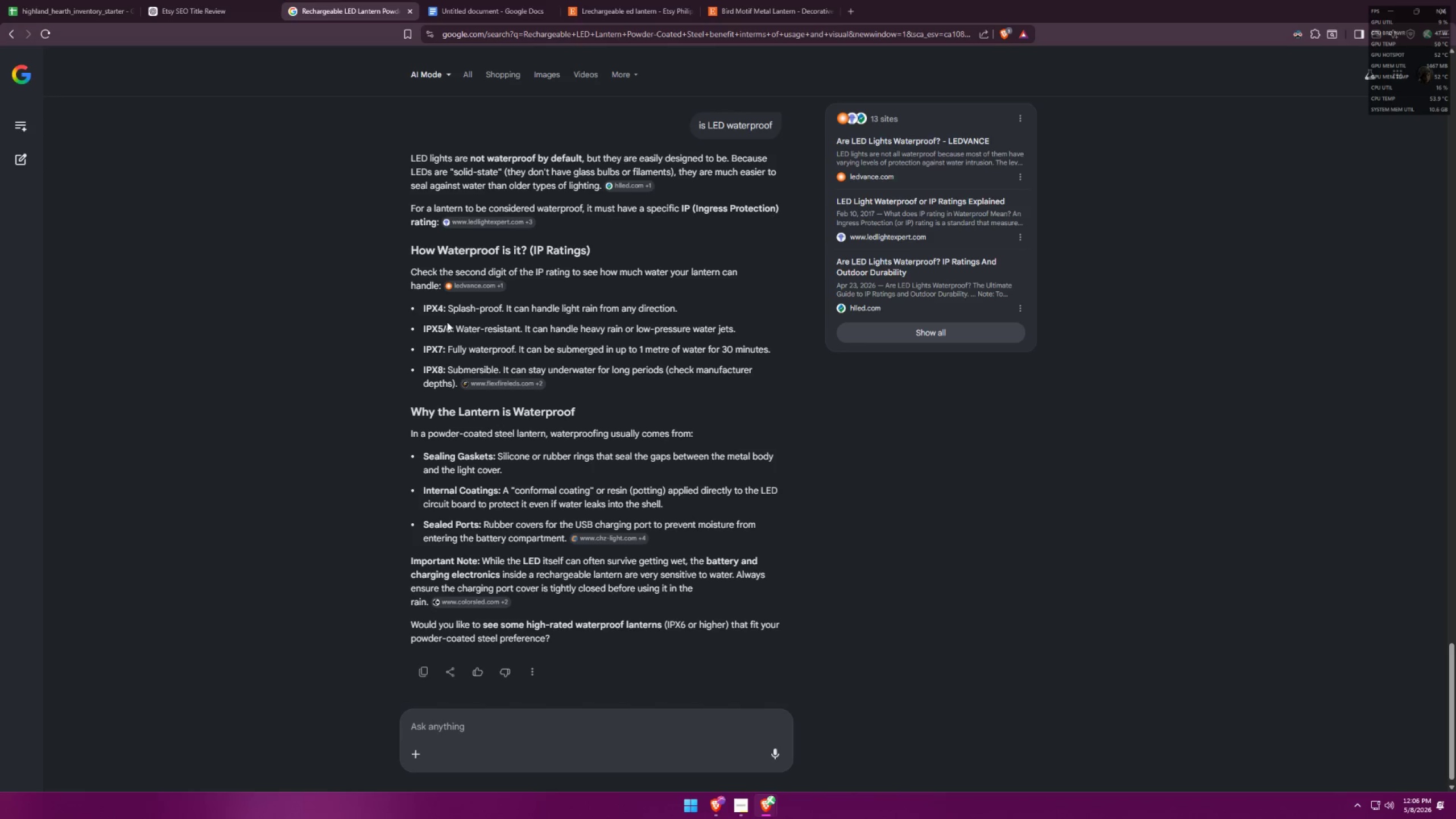 
left_click_drag(start_coordinate=[421, 328], to_coordinate=[485, 333])
 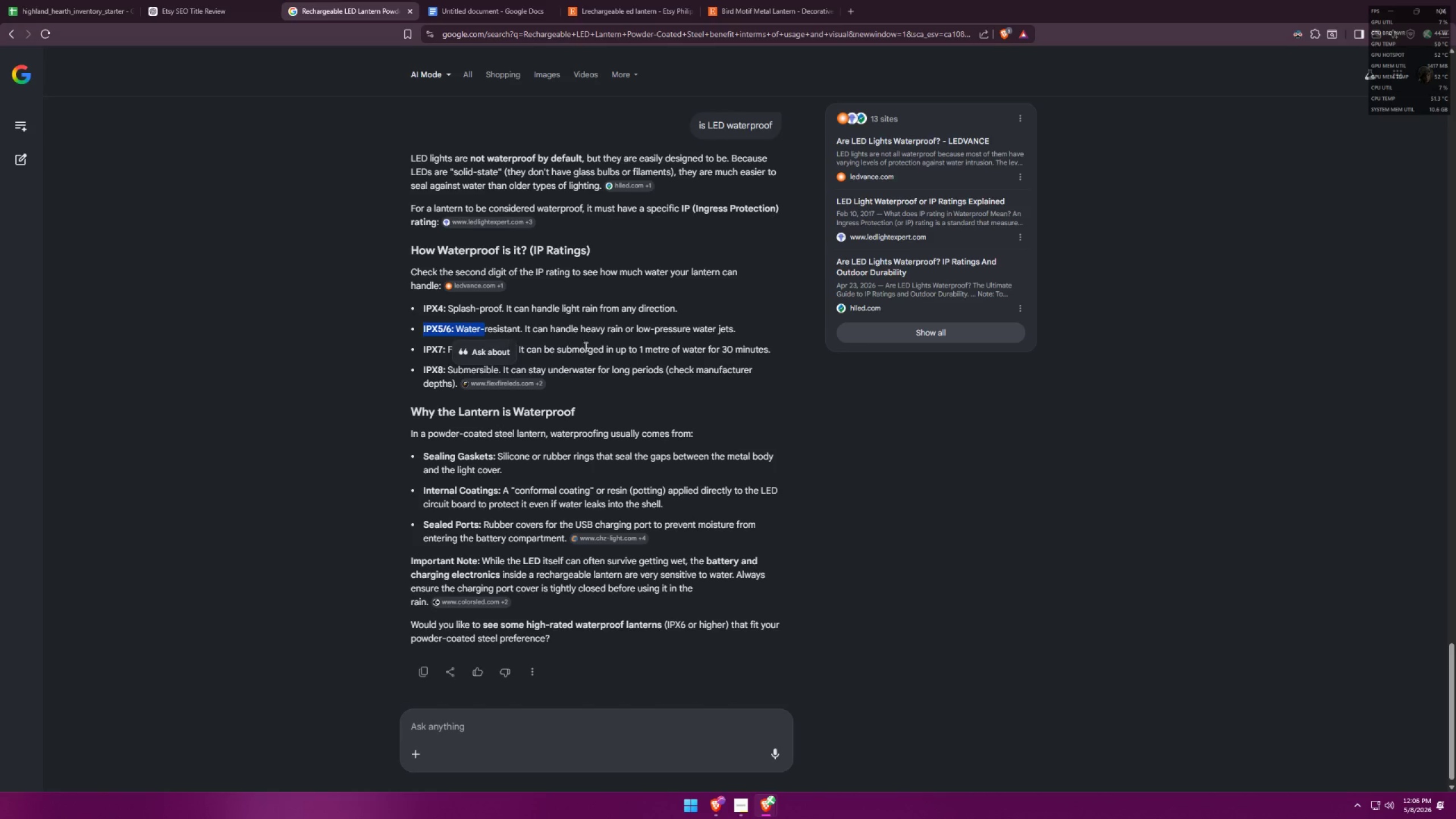 
left_click([588, 345])
 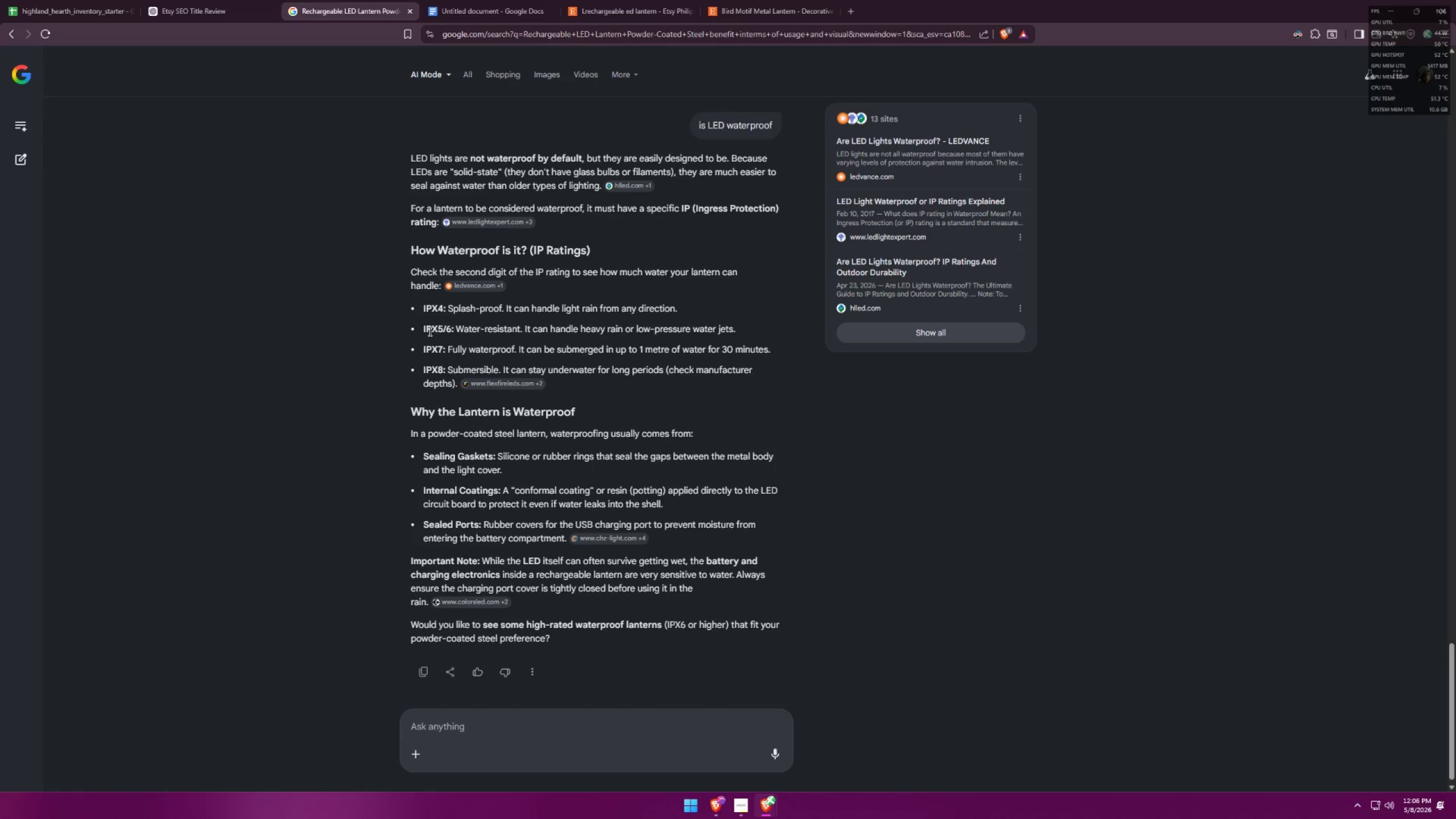 
left_click_drag(start_coordinate=[423, 329], to_coordinate=[433, 329])
 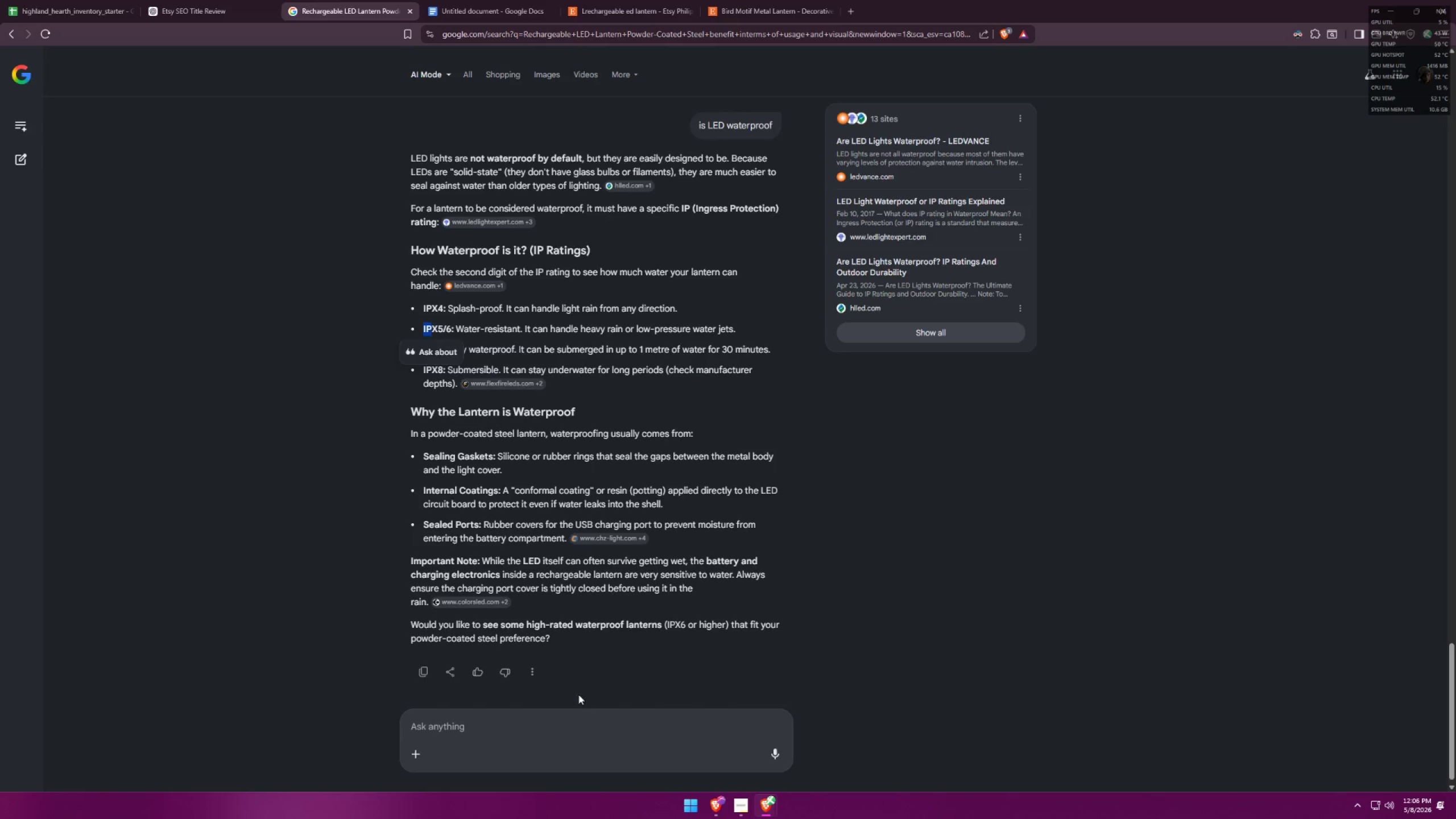 
left_click([542, 723])
 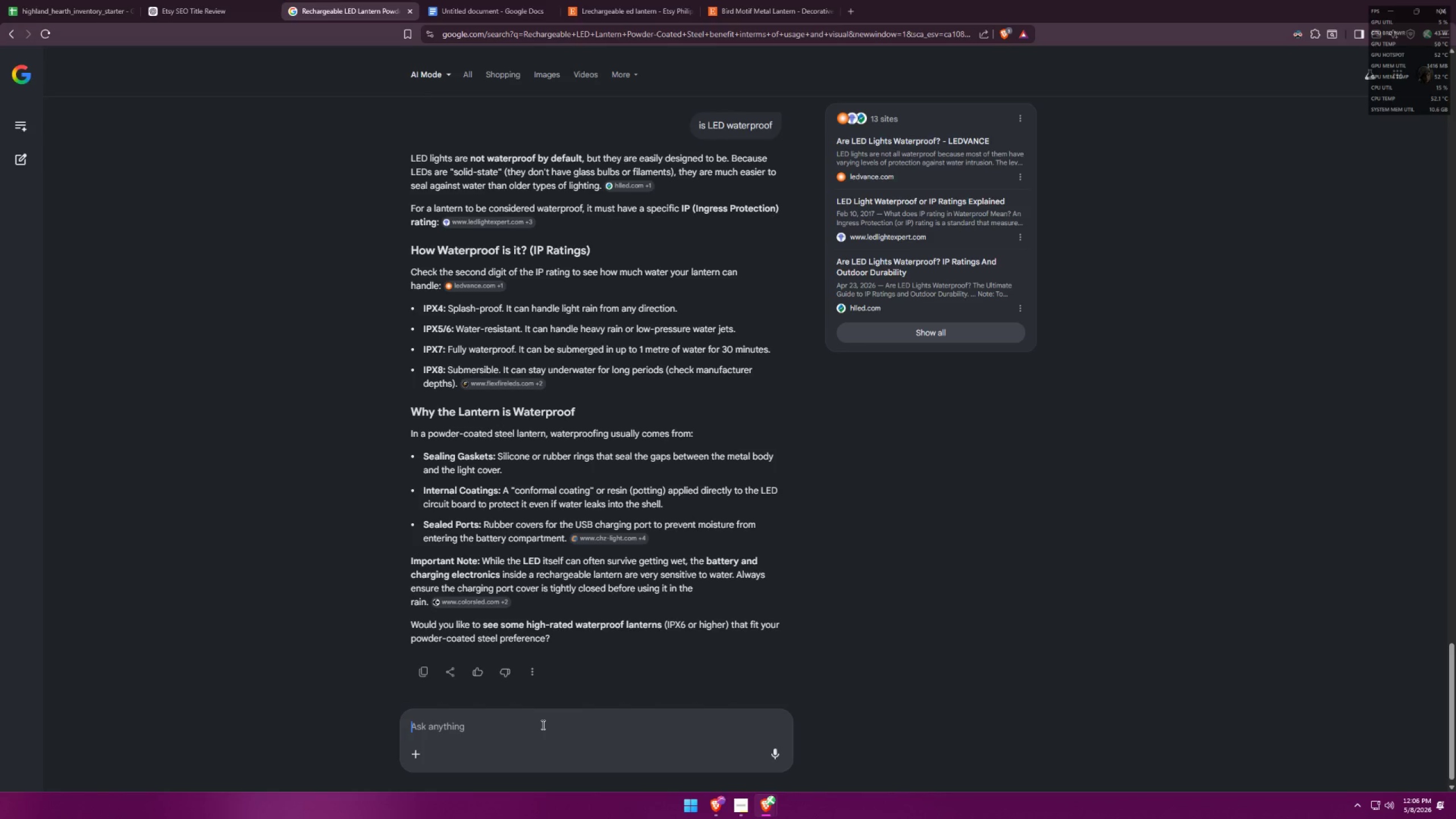 
type(IPX6)
 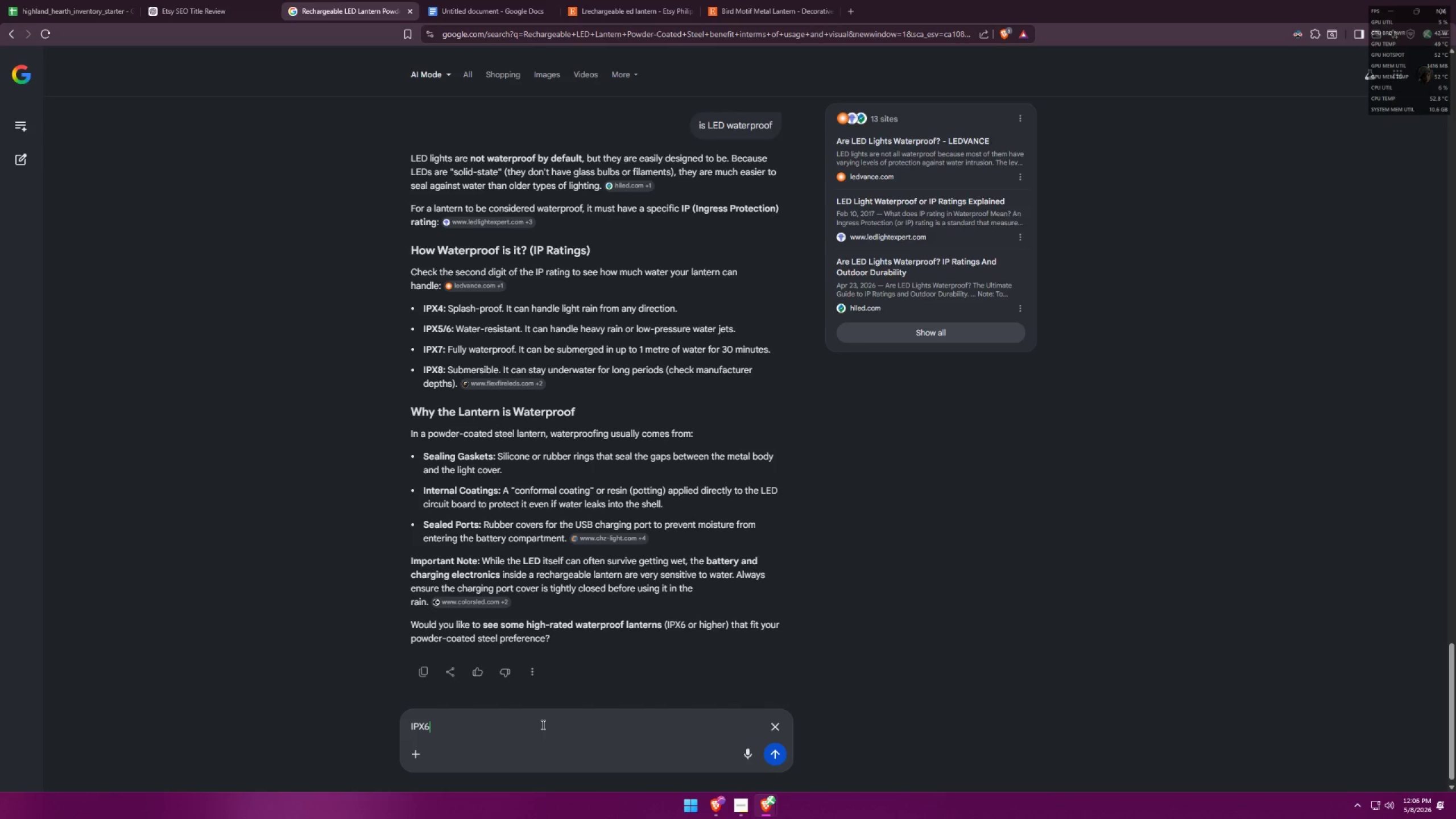 
wait(18.53)
 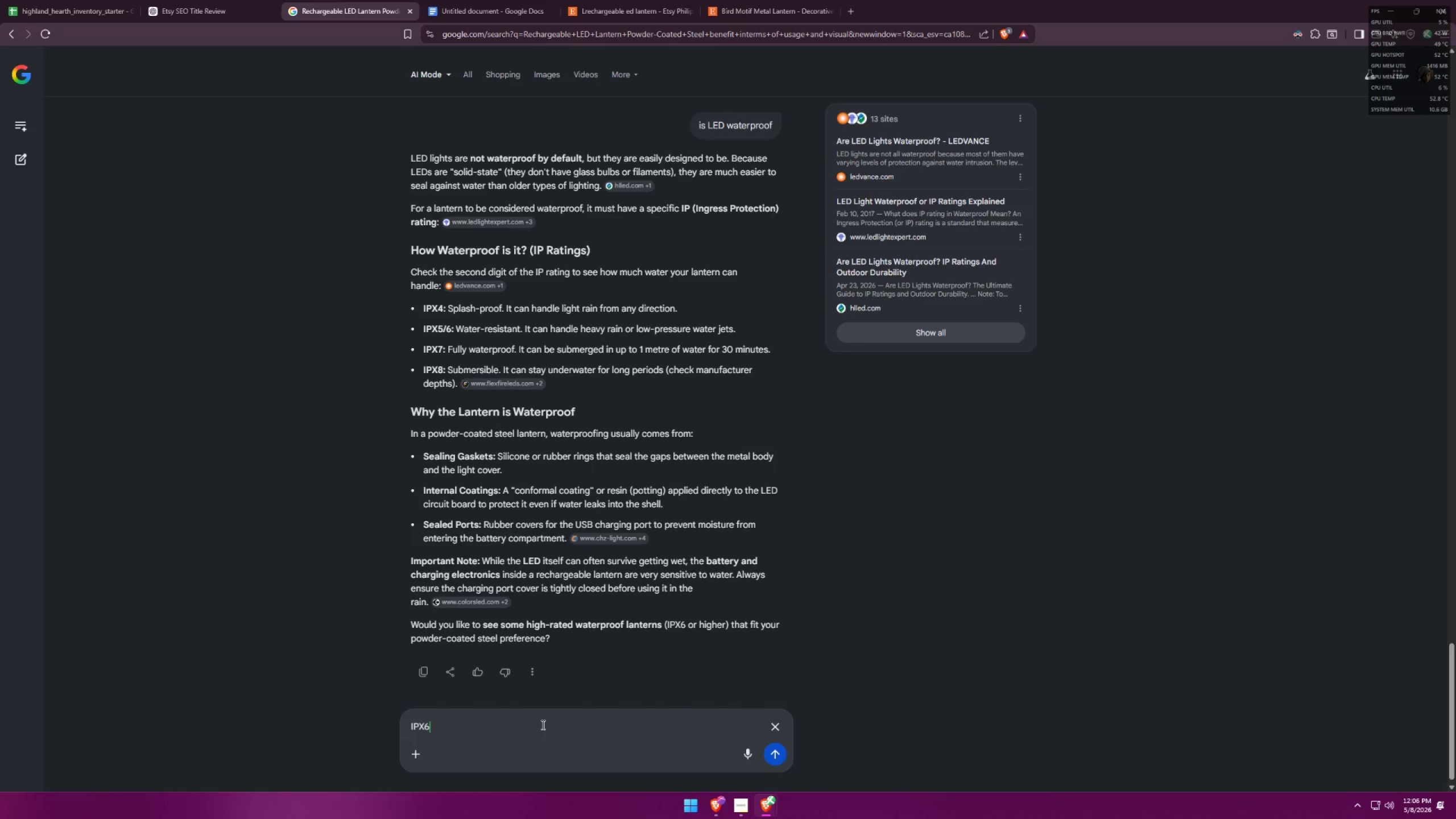 
key(Alt+AltLeft)
 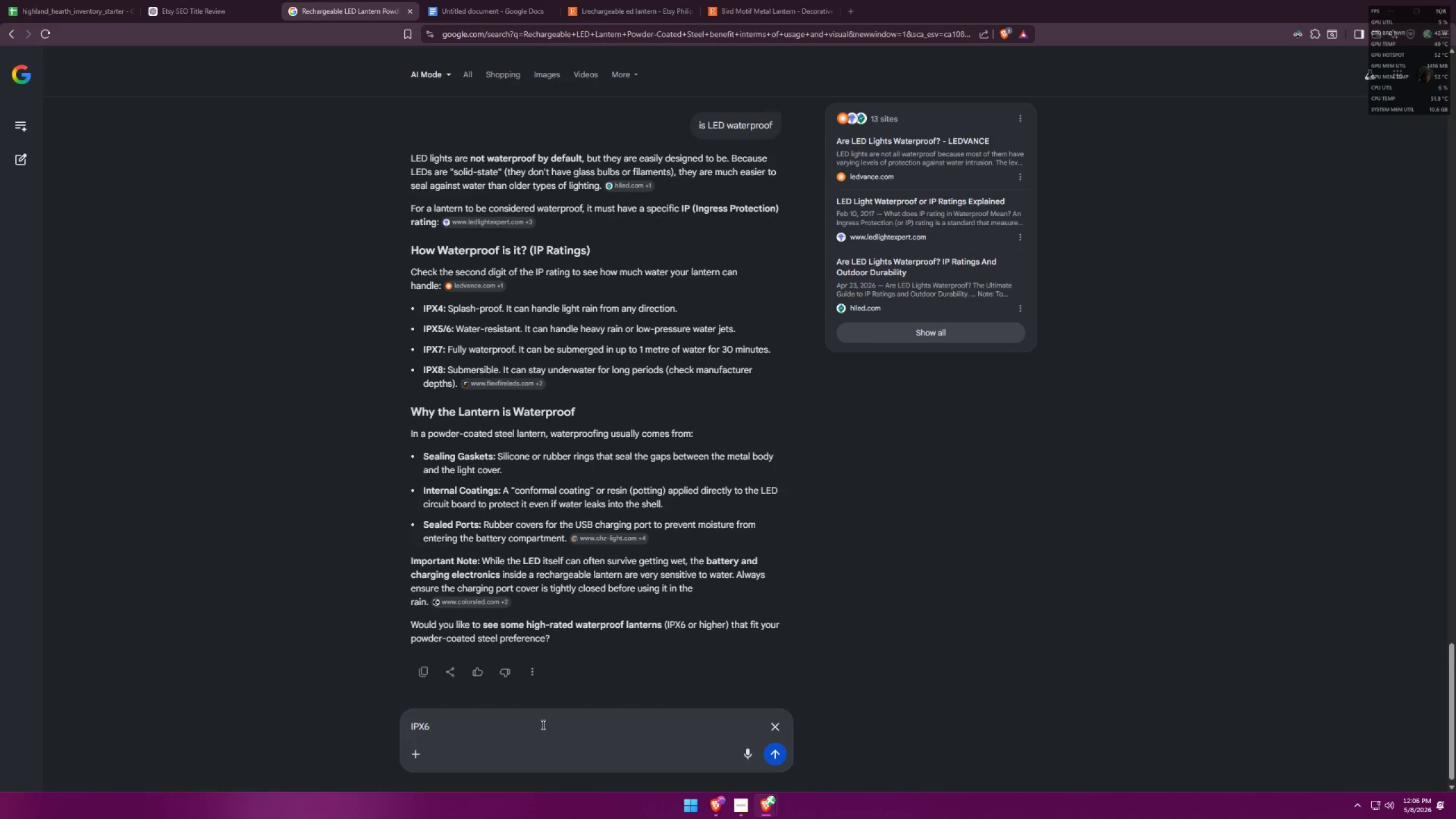 
key(Alt+Tab)
 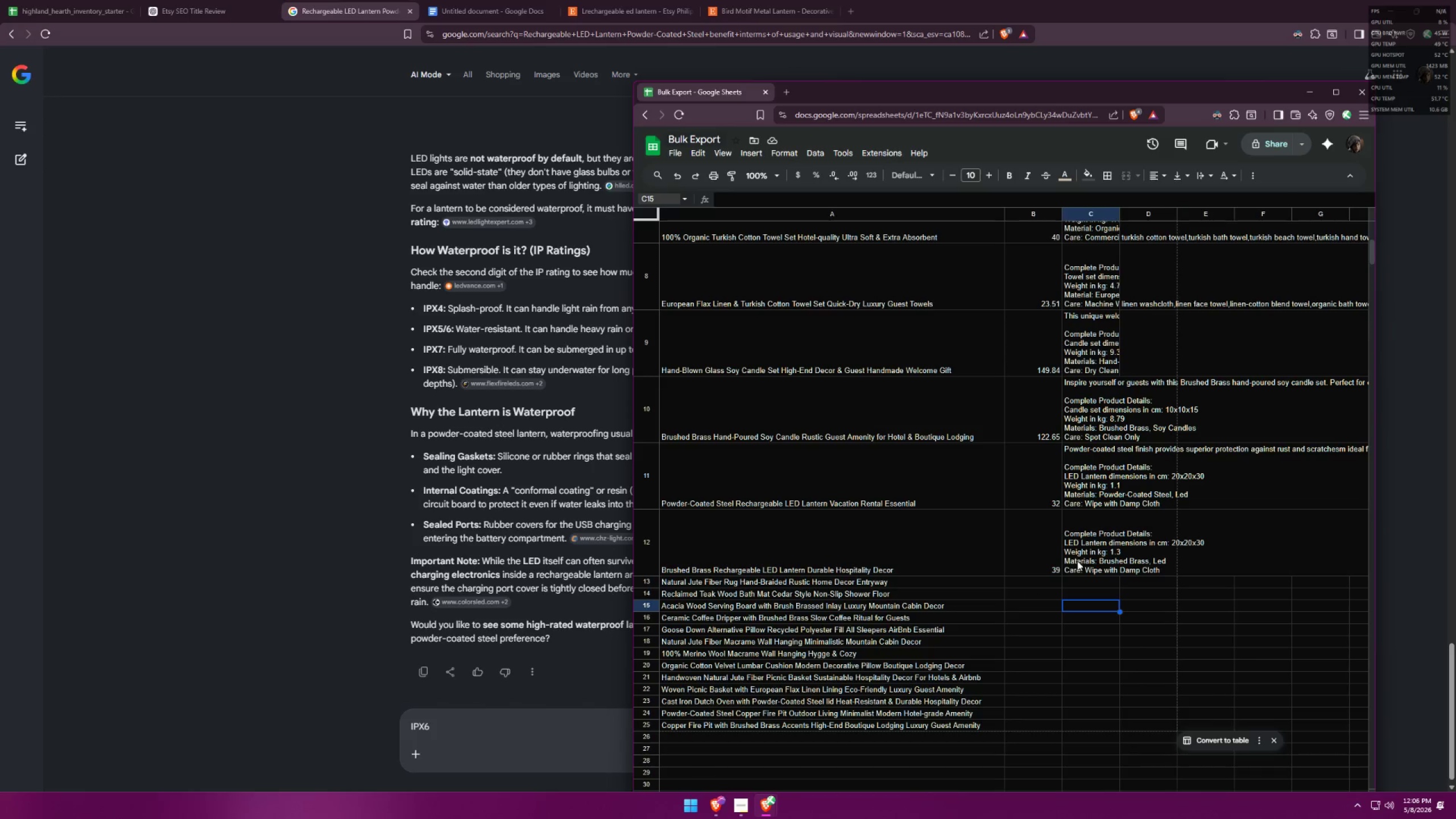 
double_click([1091, 560])
 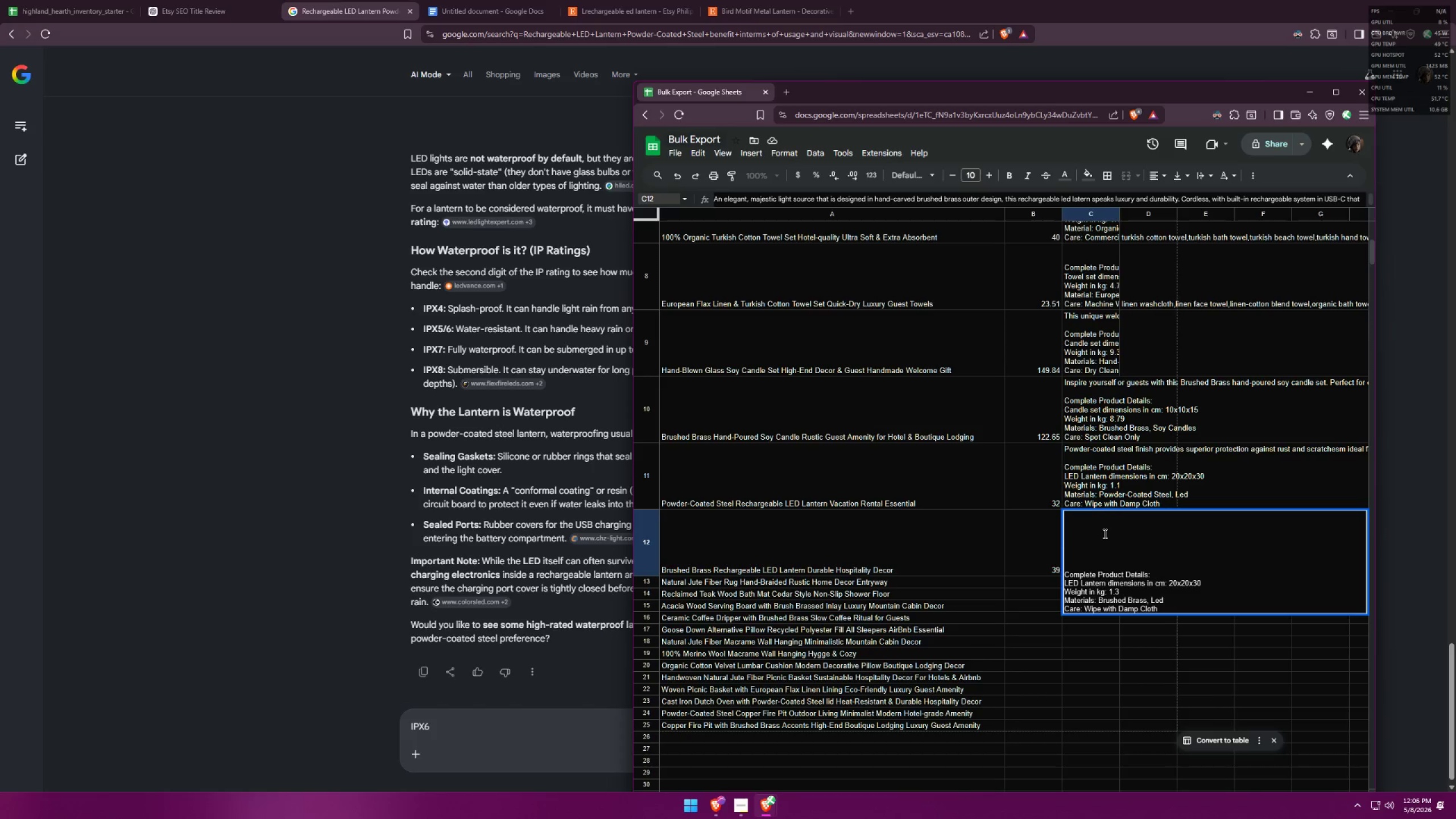 
key(Control+ControlLeft)
 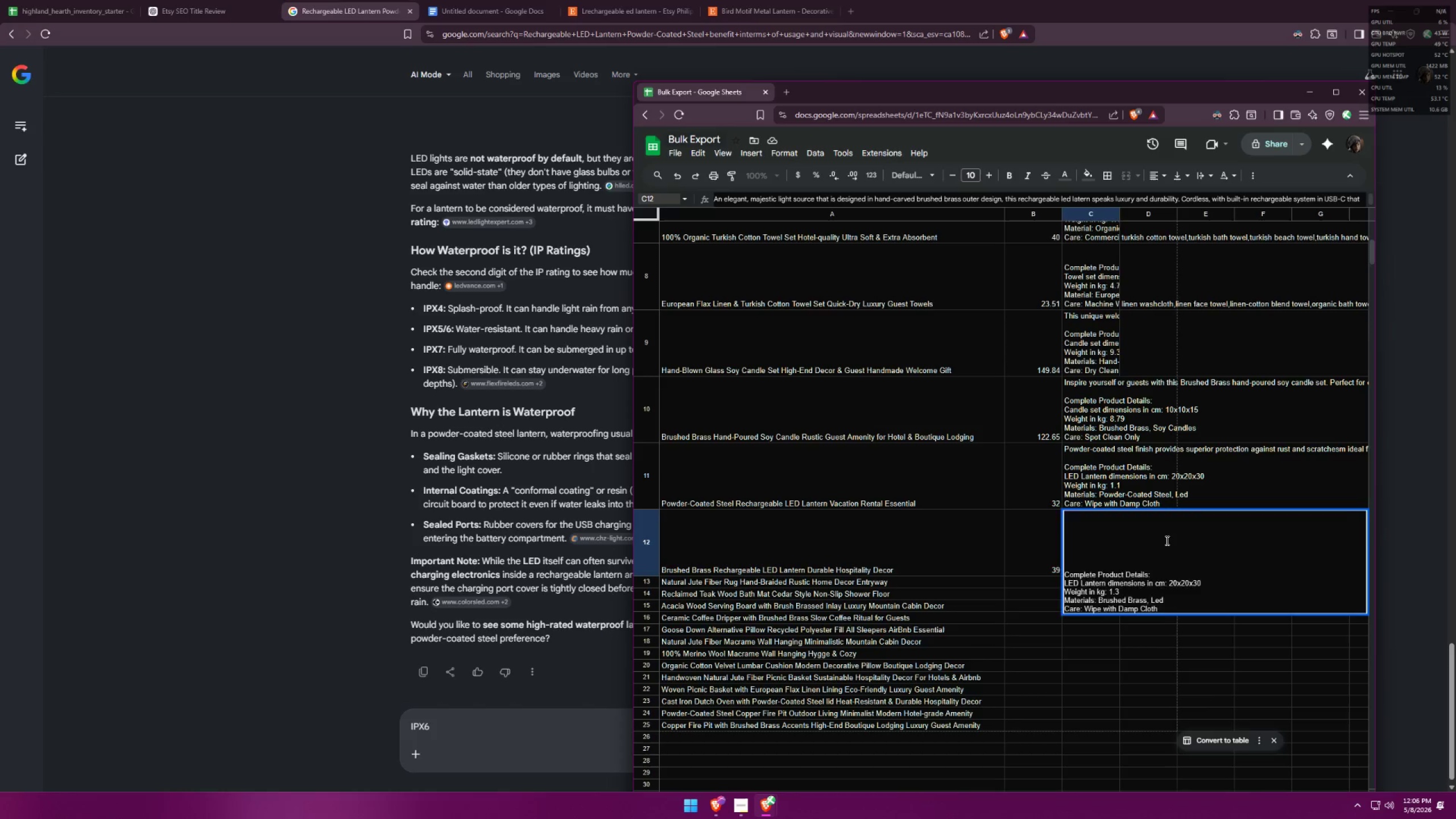 
key(Control+A)
 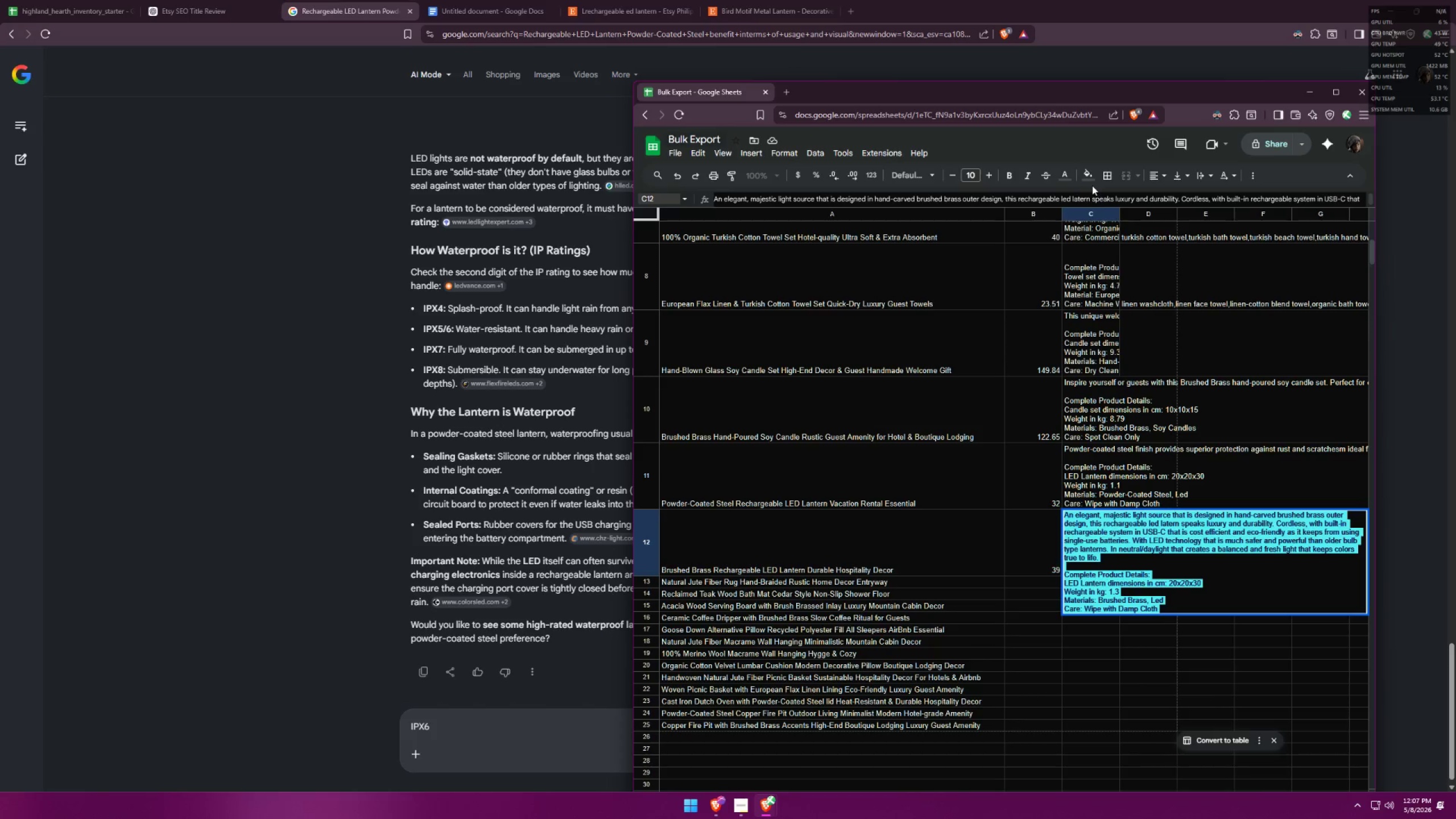 
left_click([1067, 176])
 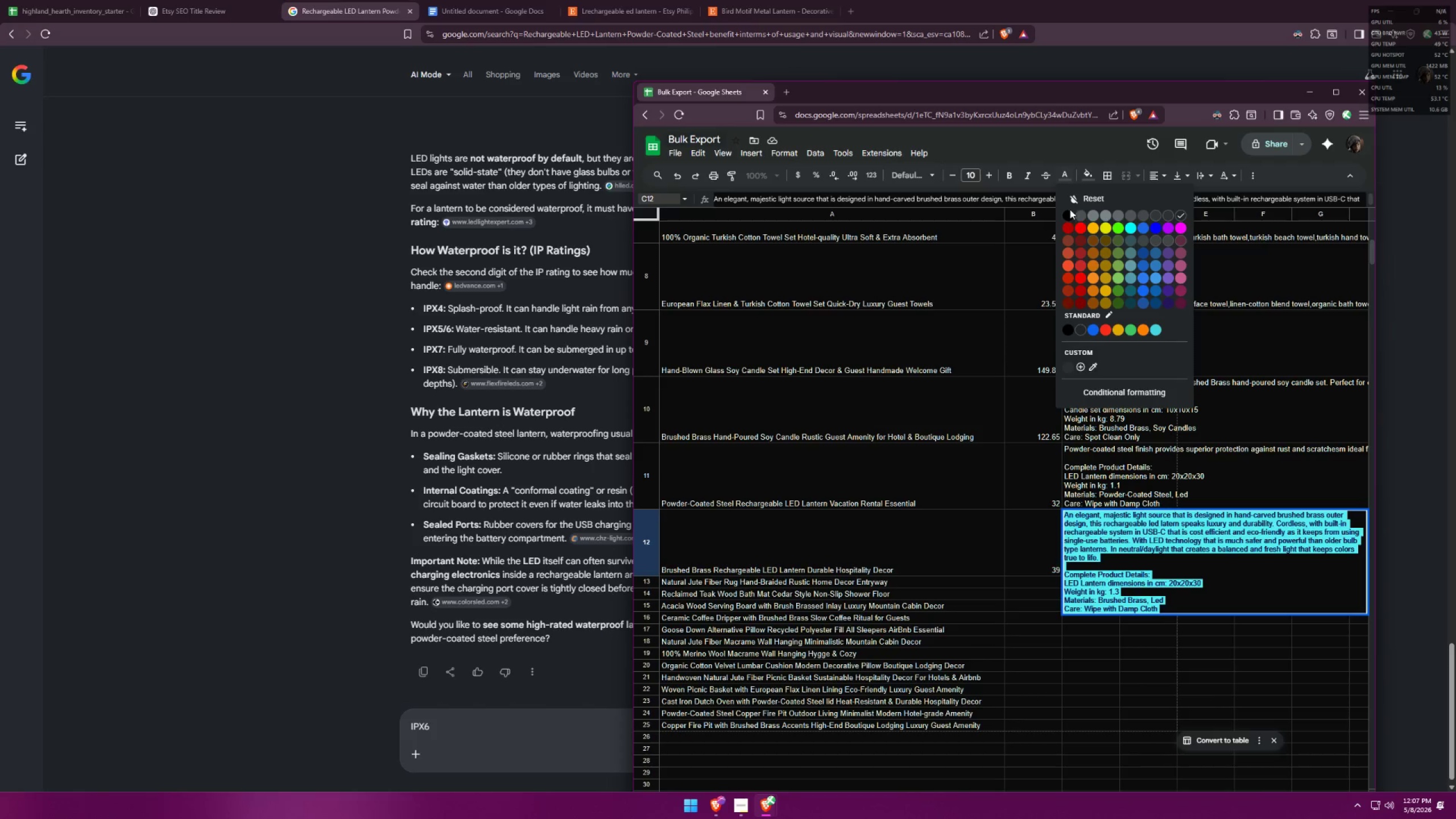 
left_click([1068, 212])
 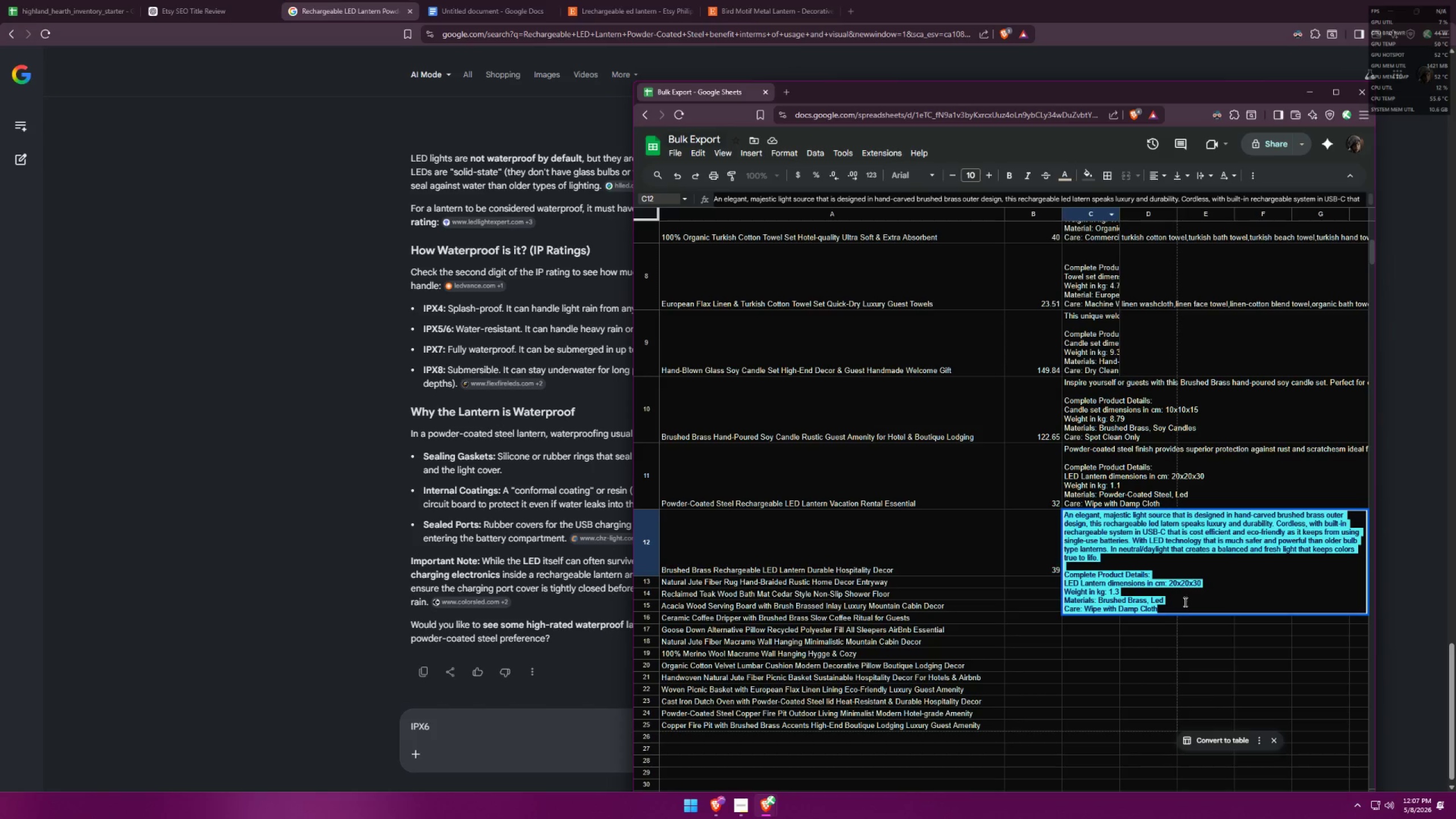 
left_click([1199, 590])
 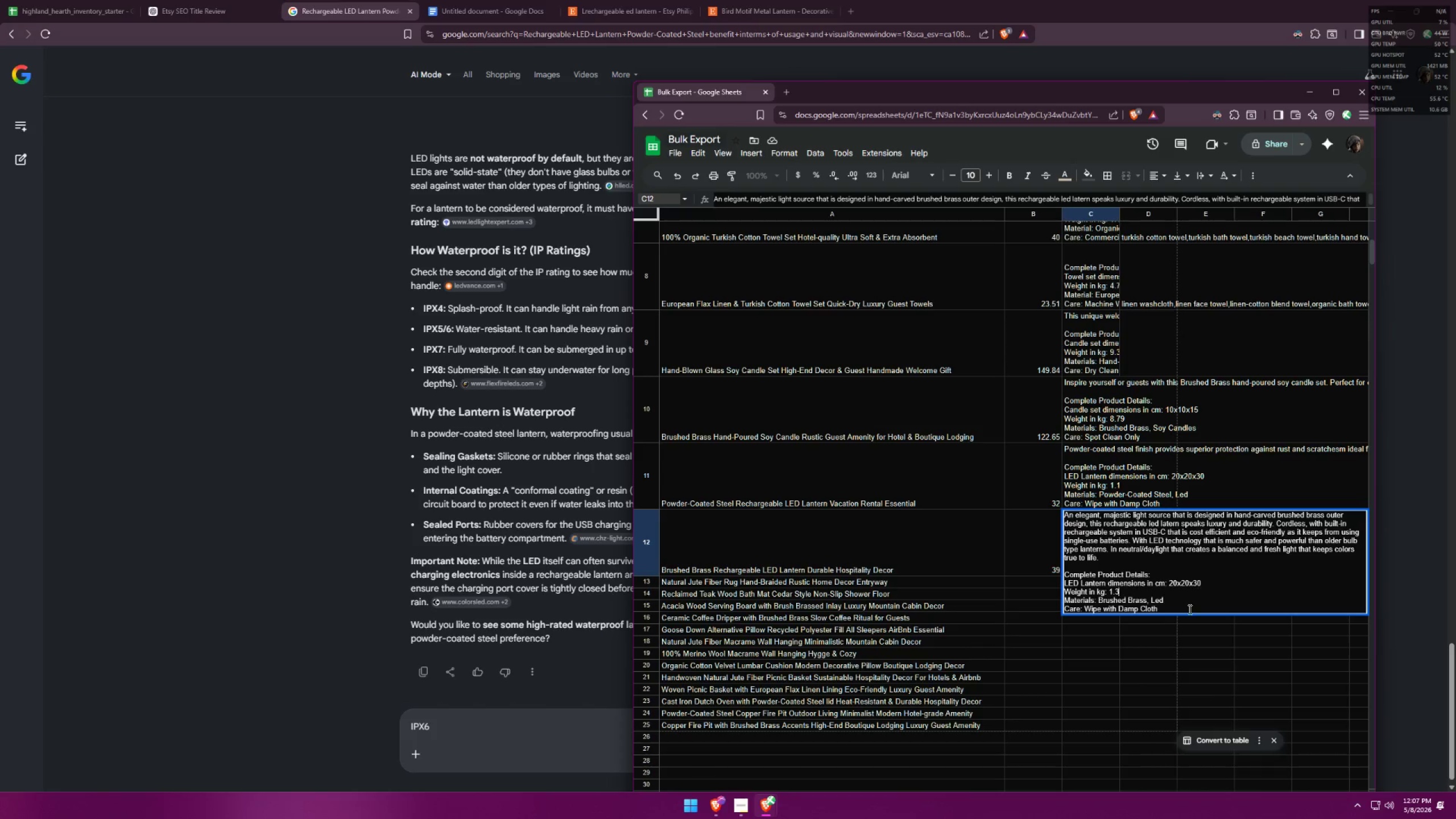 
left_click([1170, 611])
 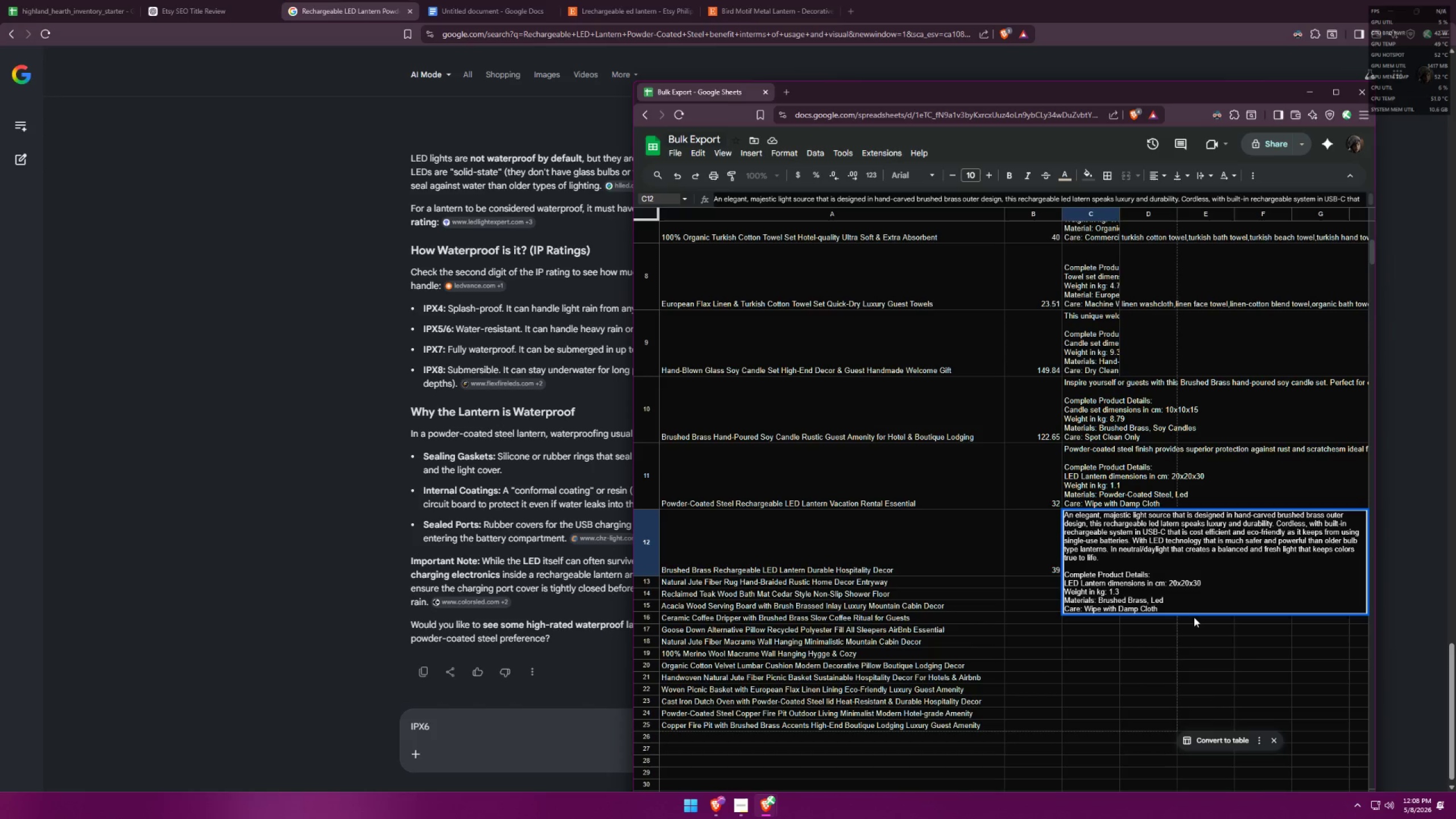 
wait(117.08)
 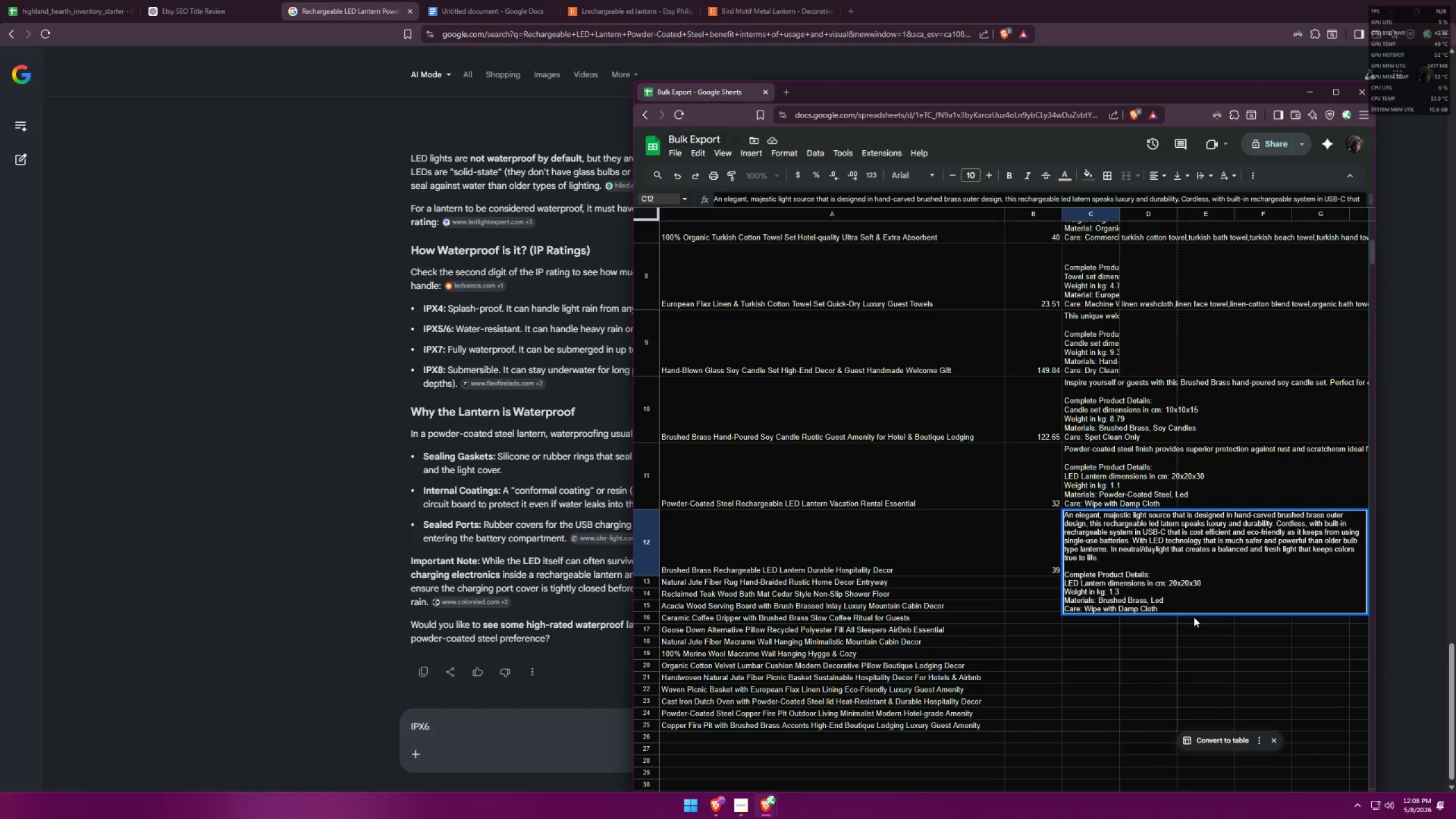 
key(Control+Enter)
 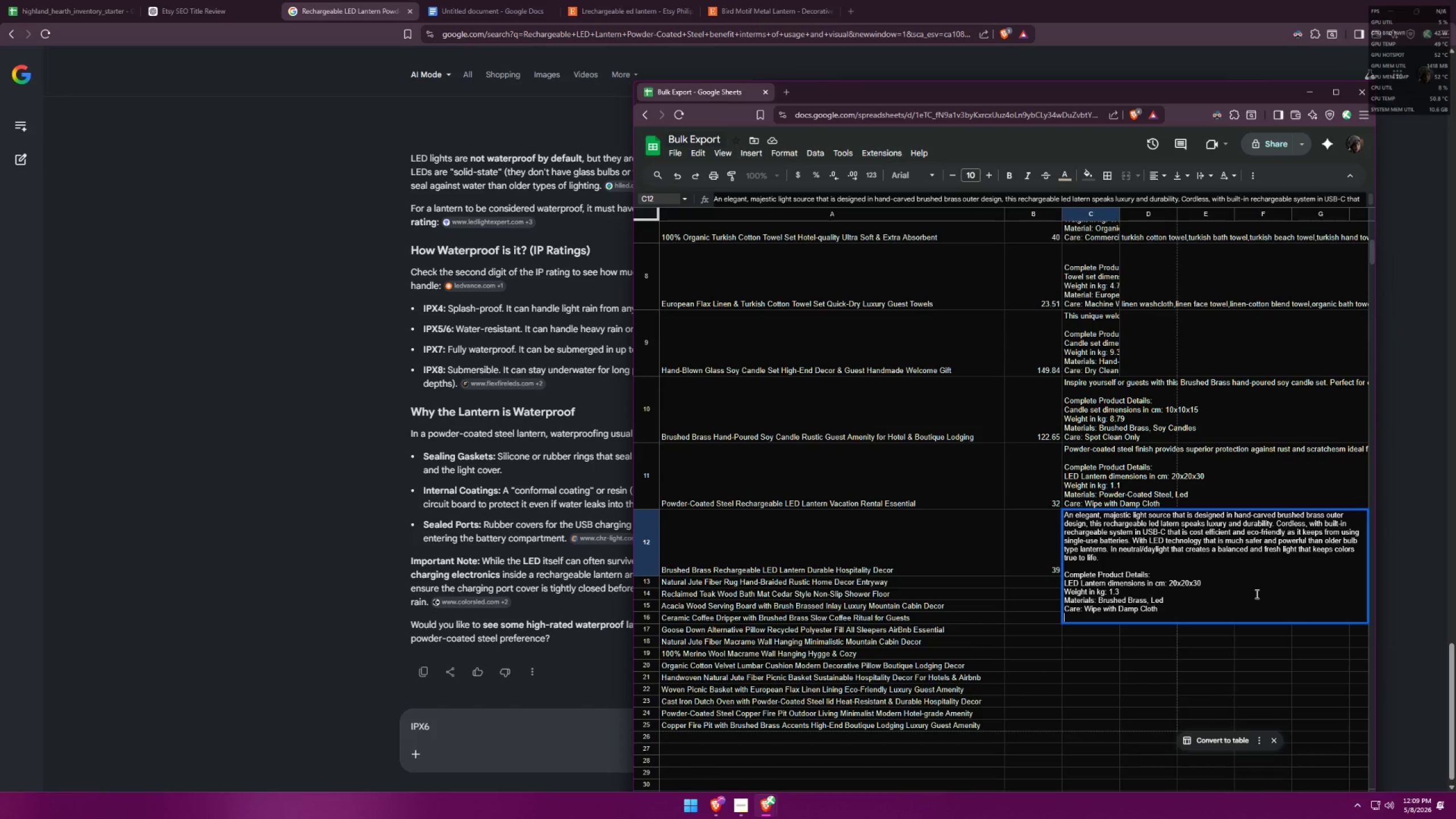 
key(Backspace)